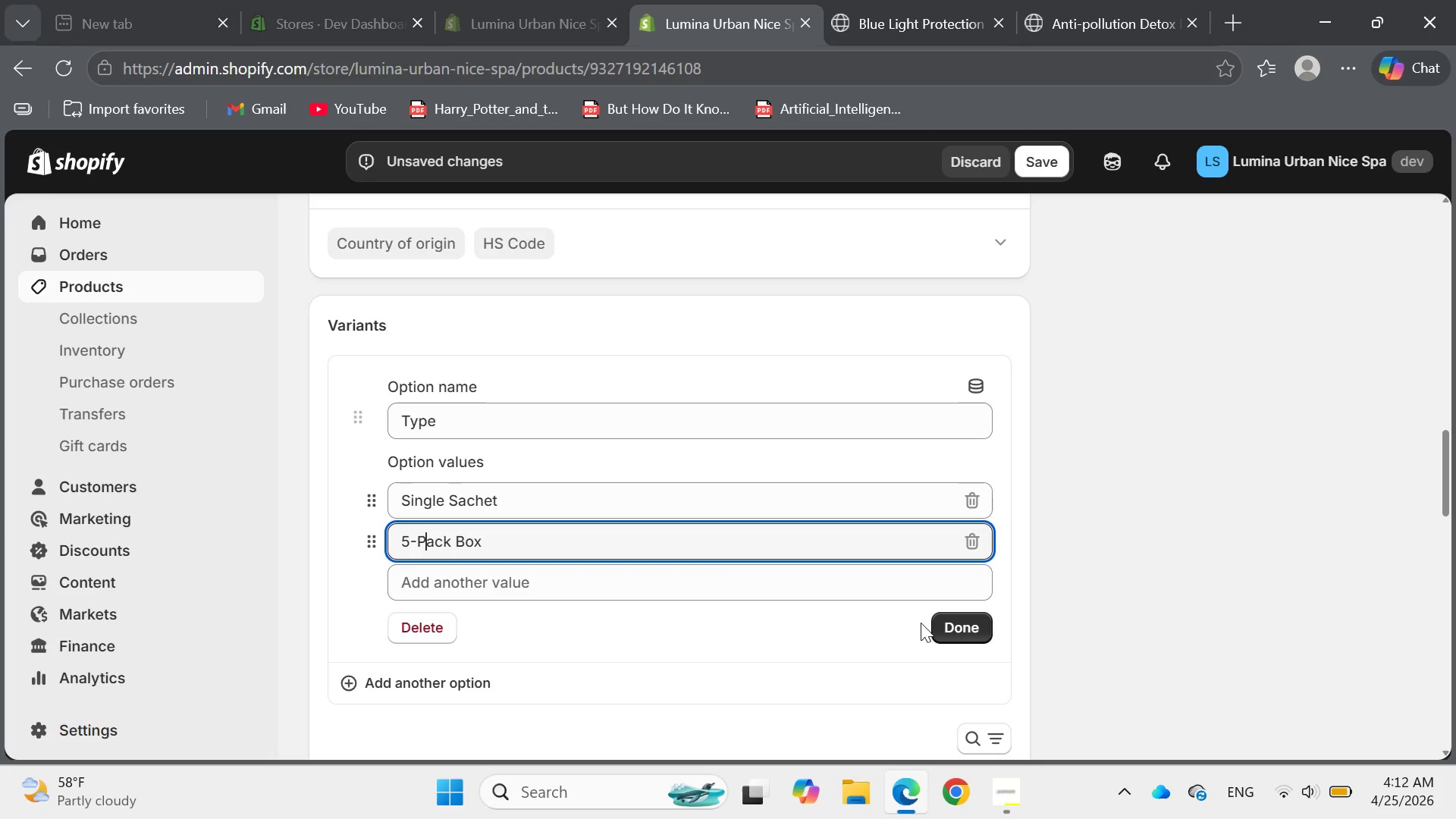 
left_click([965, 619])
 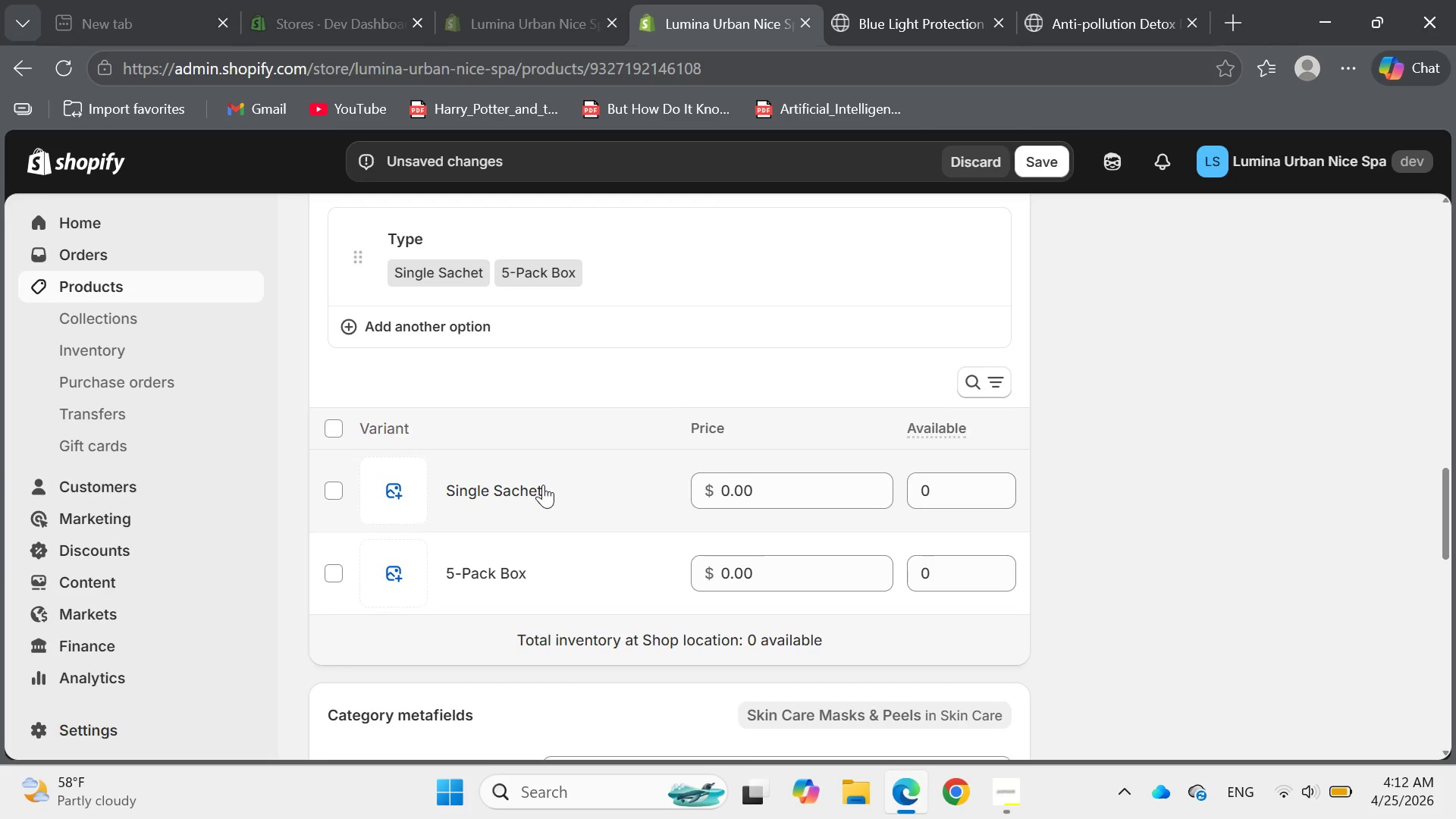 
wait(7.69)
 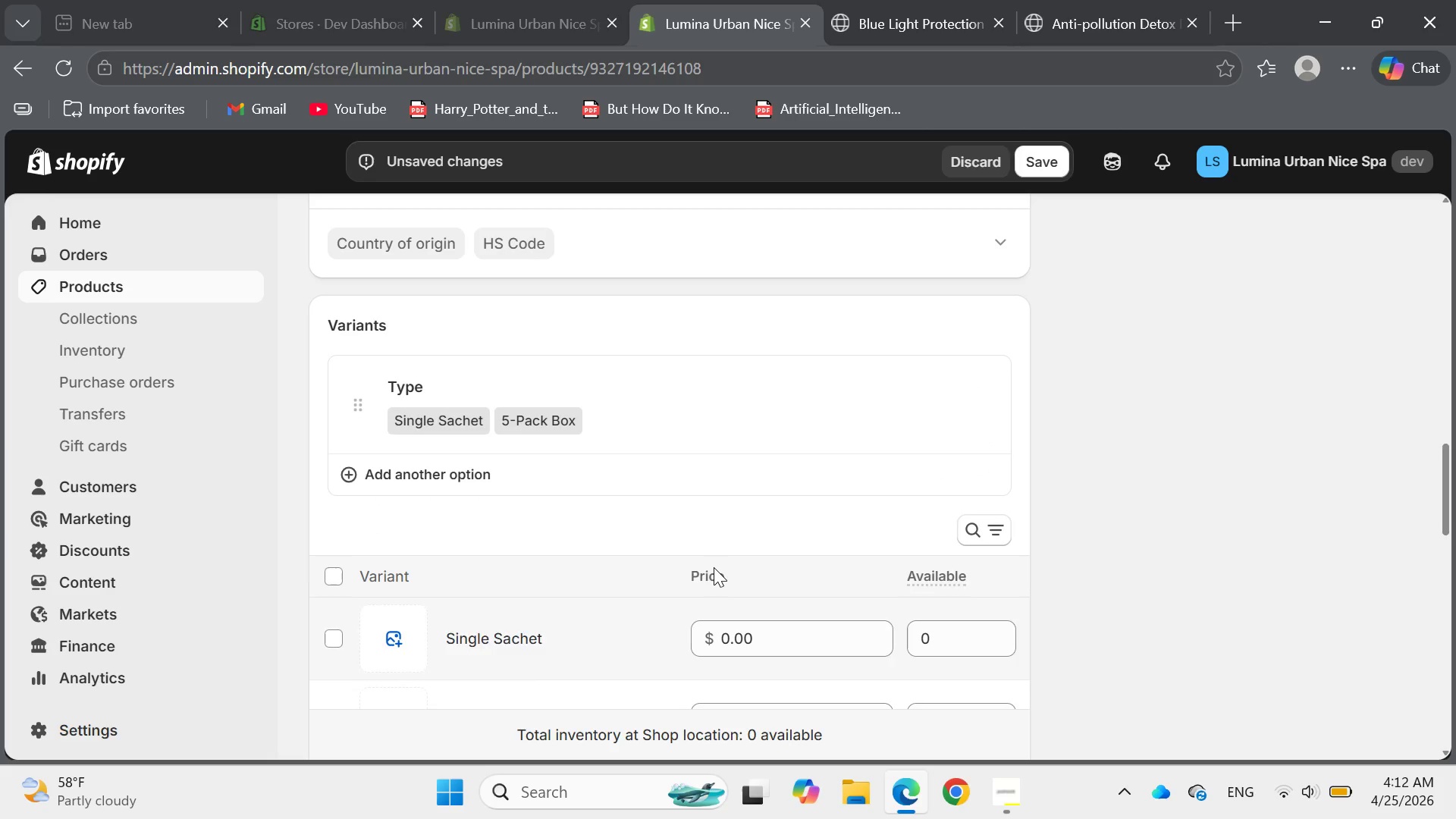 
left_click([1031, 162])
 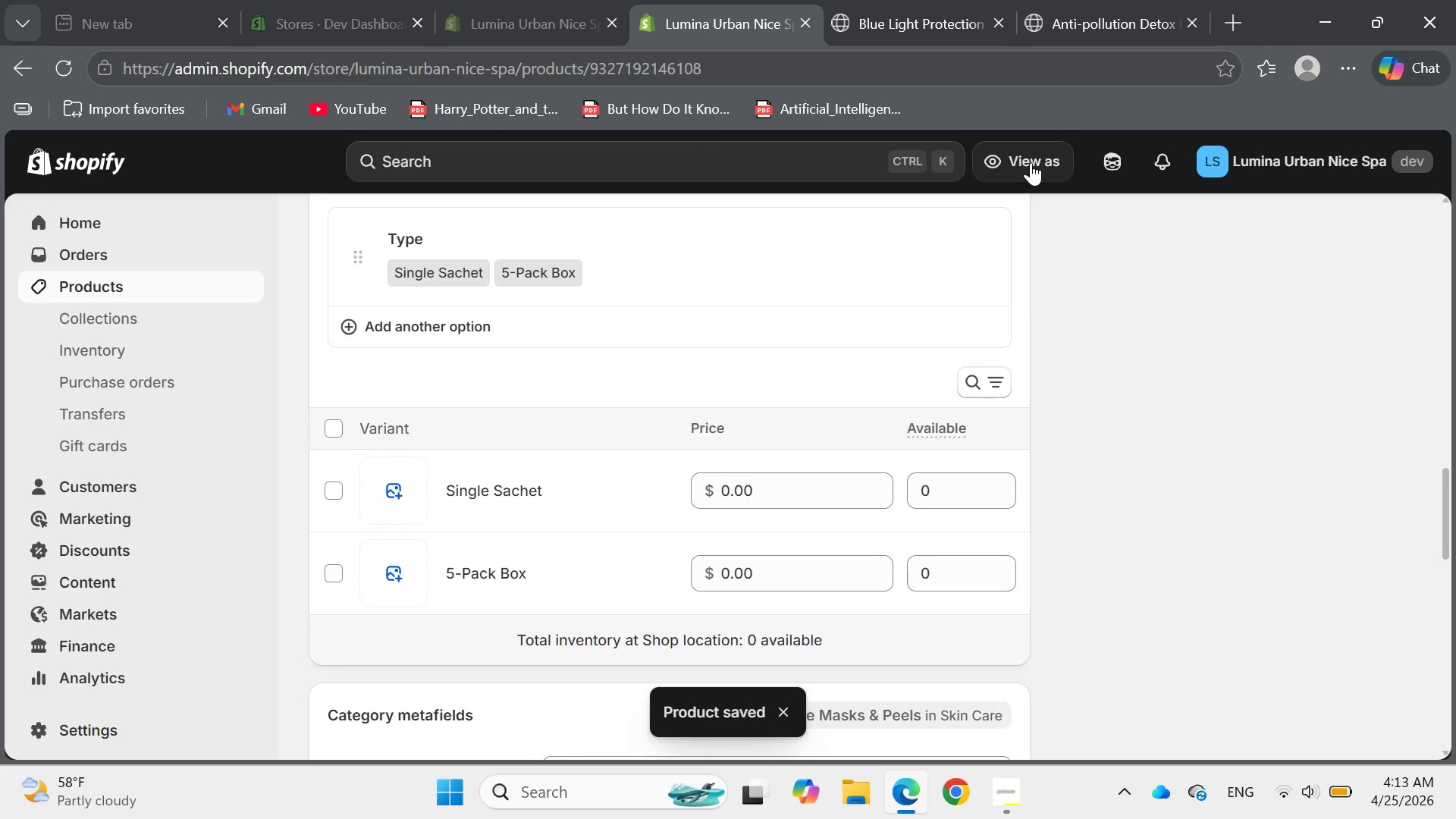 
wait(13.28)
 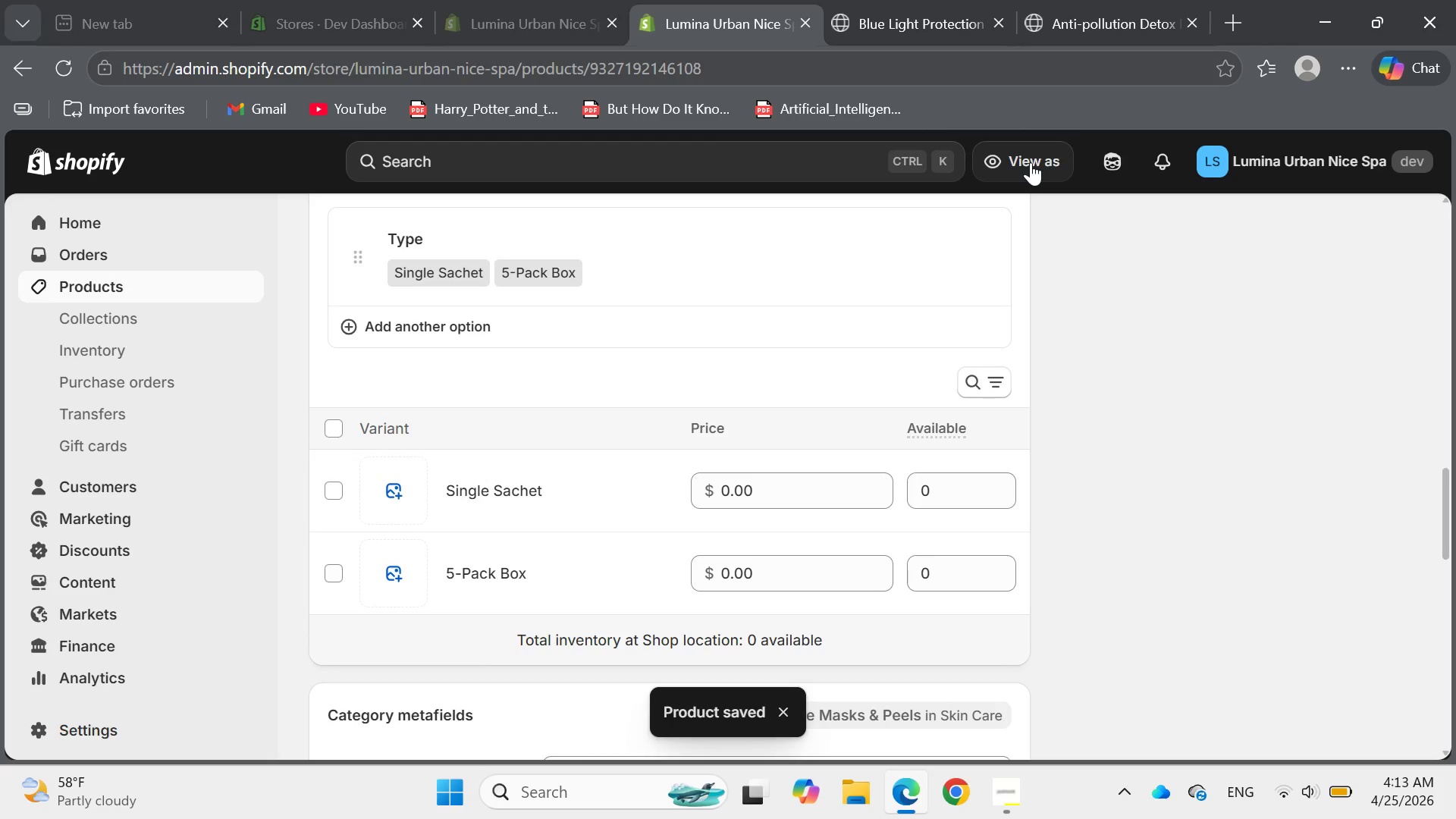 
left_click([498, 491])
 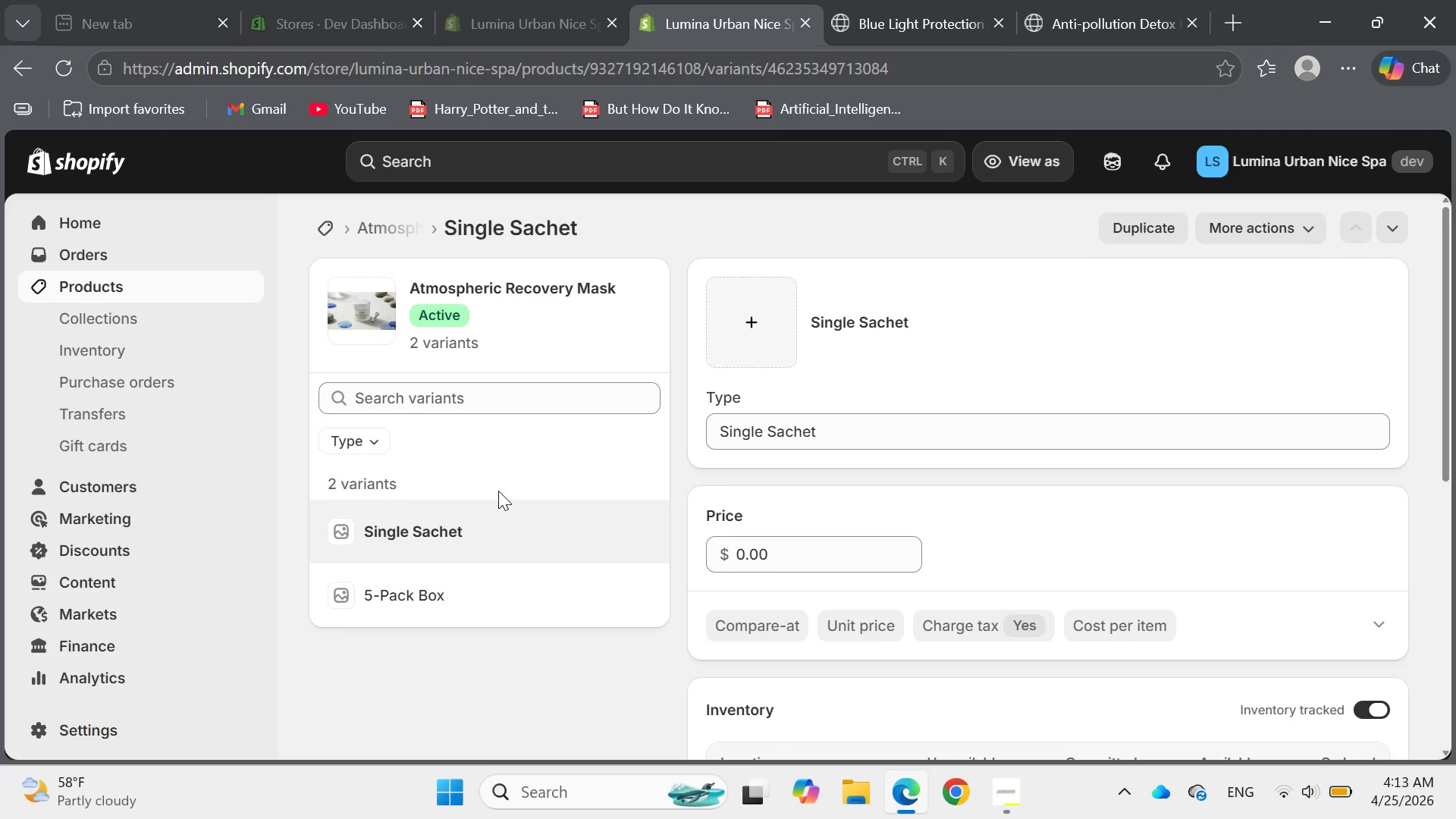 
wait(6.09)
 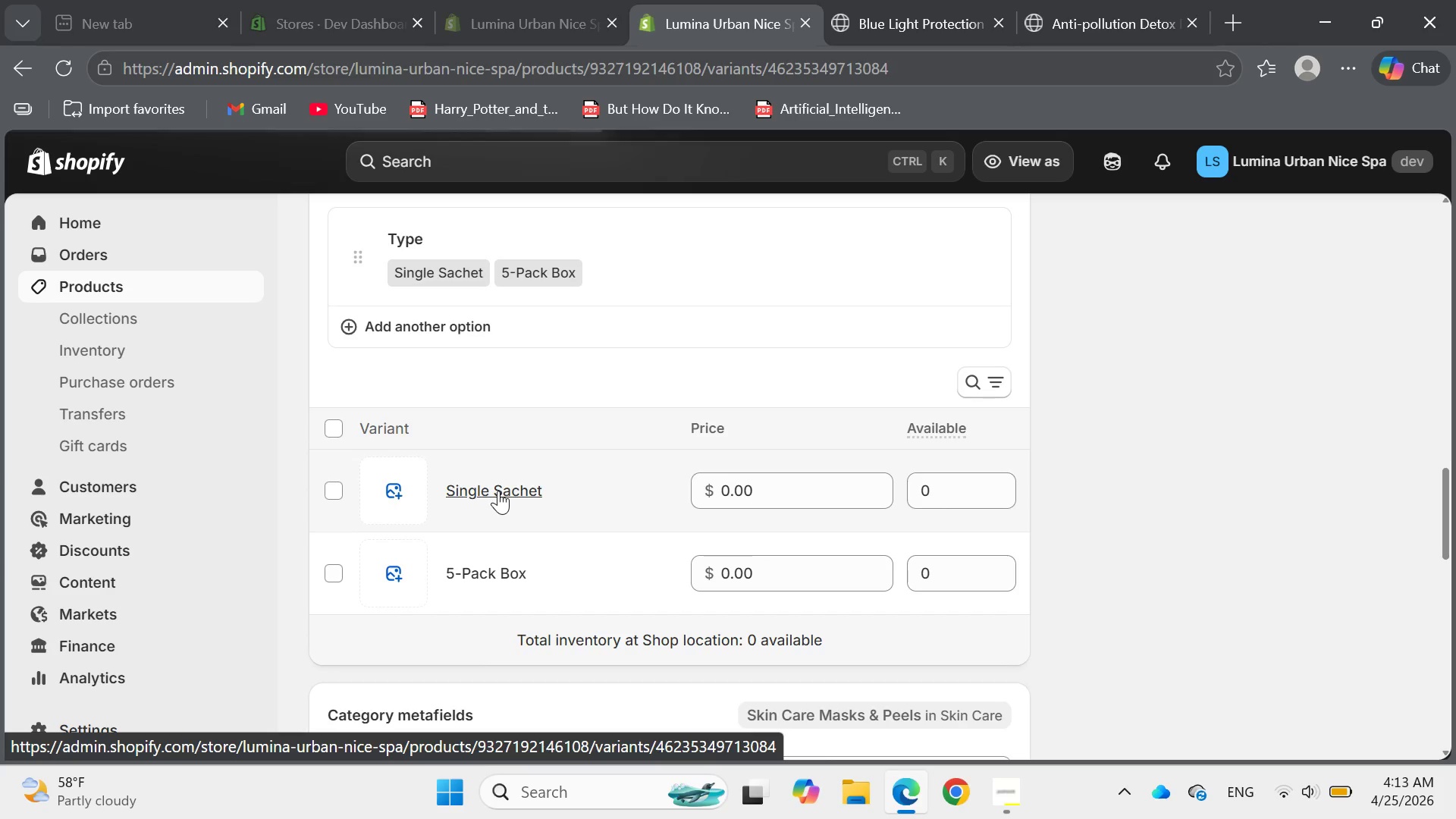 
left_click([799, 548])
 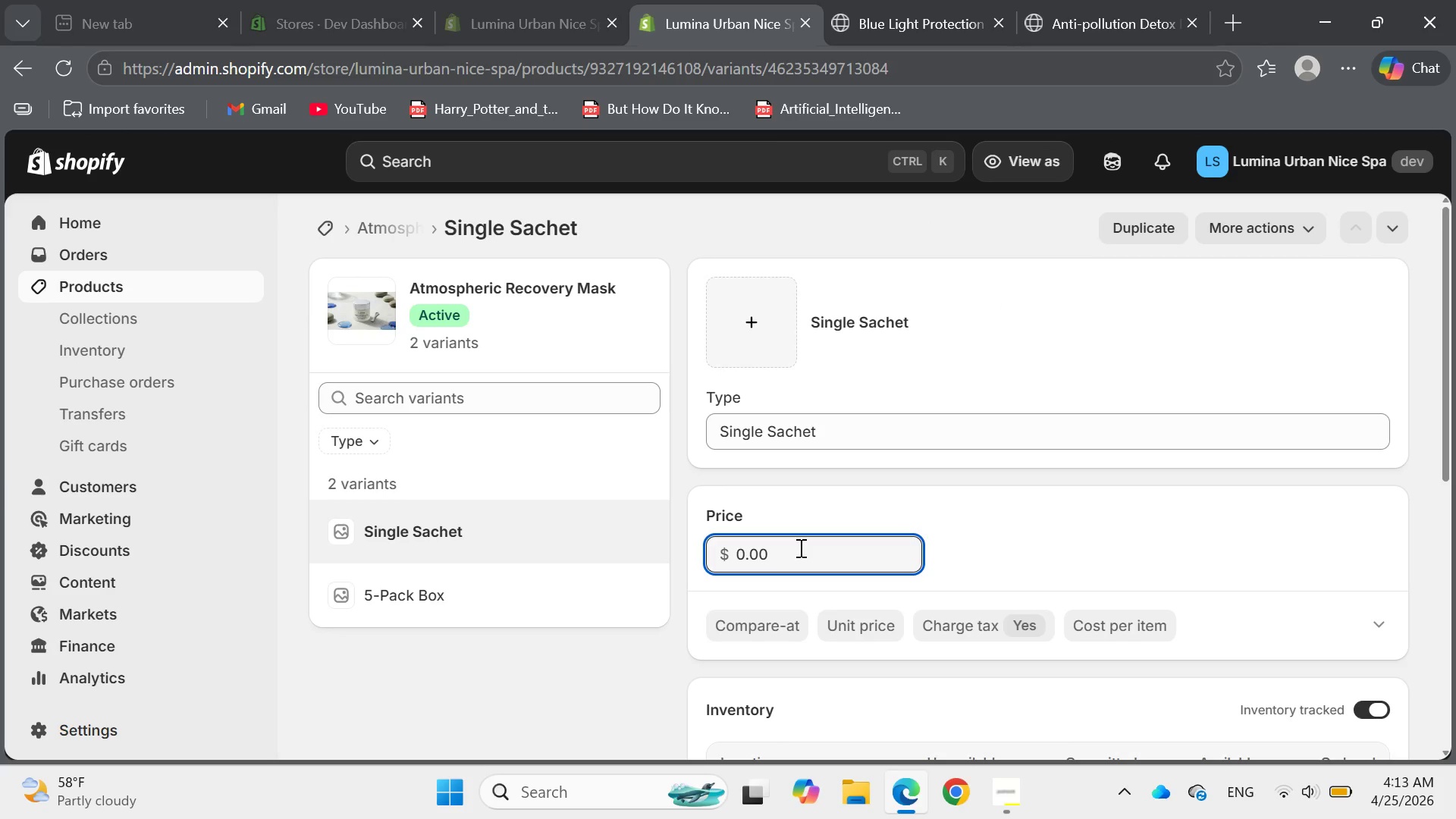 
key(Backspace)
key(Backspace)
key(Backspace)
key(Backspace)
type(10)
 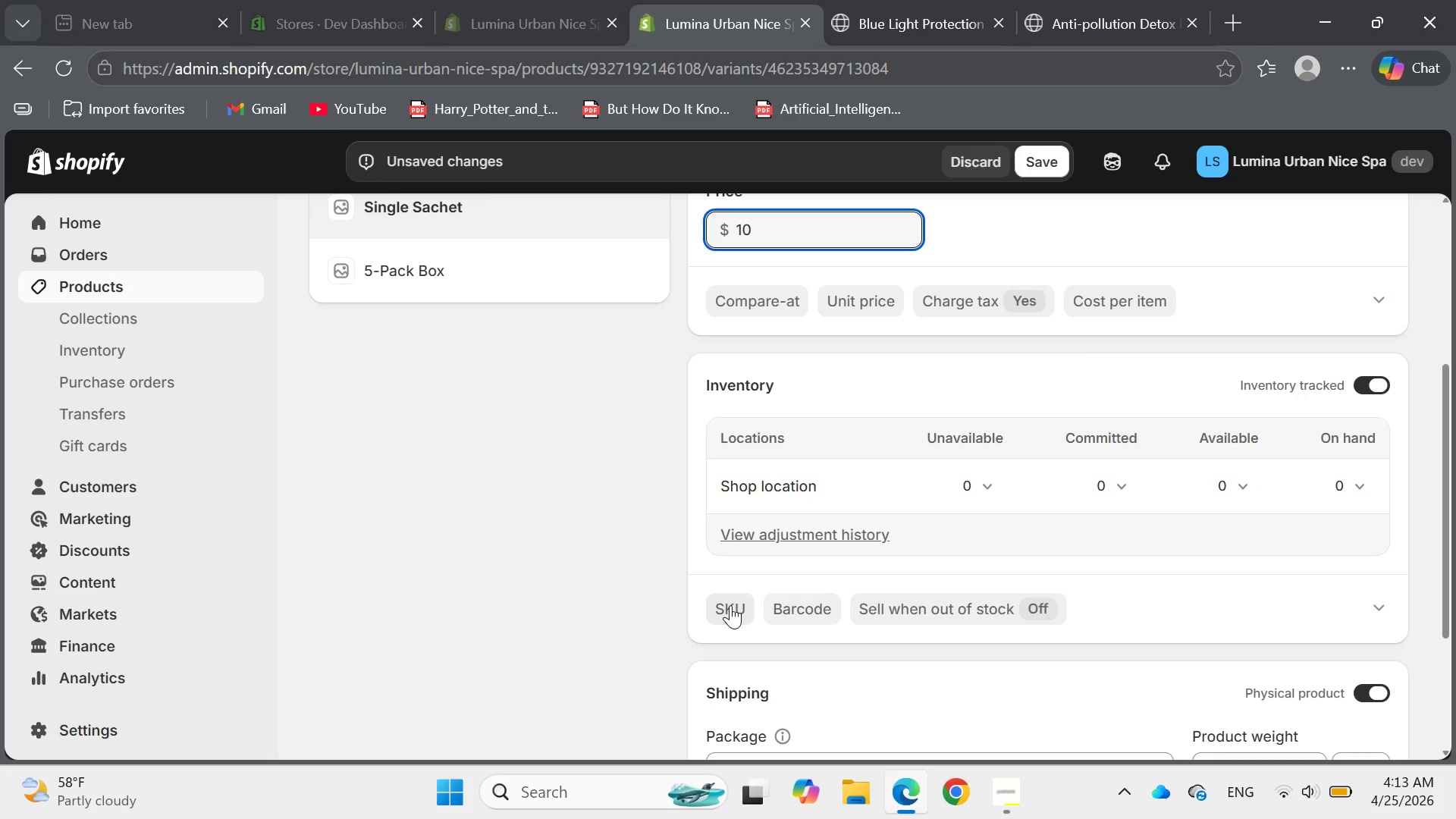 
wait(6.69)
 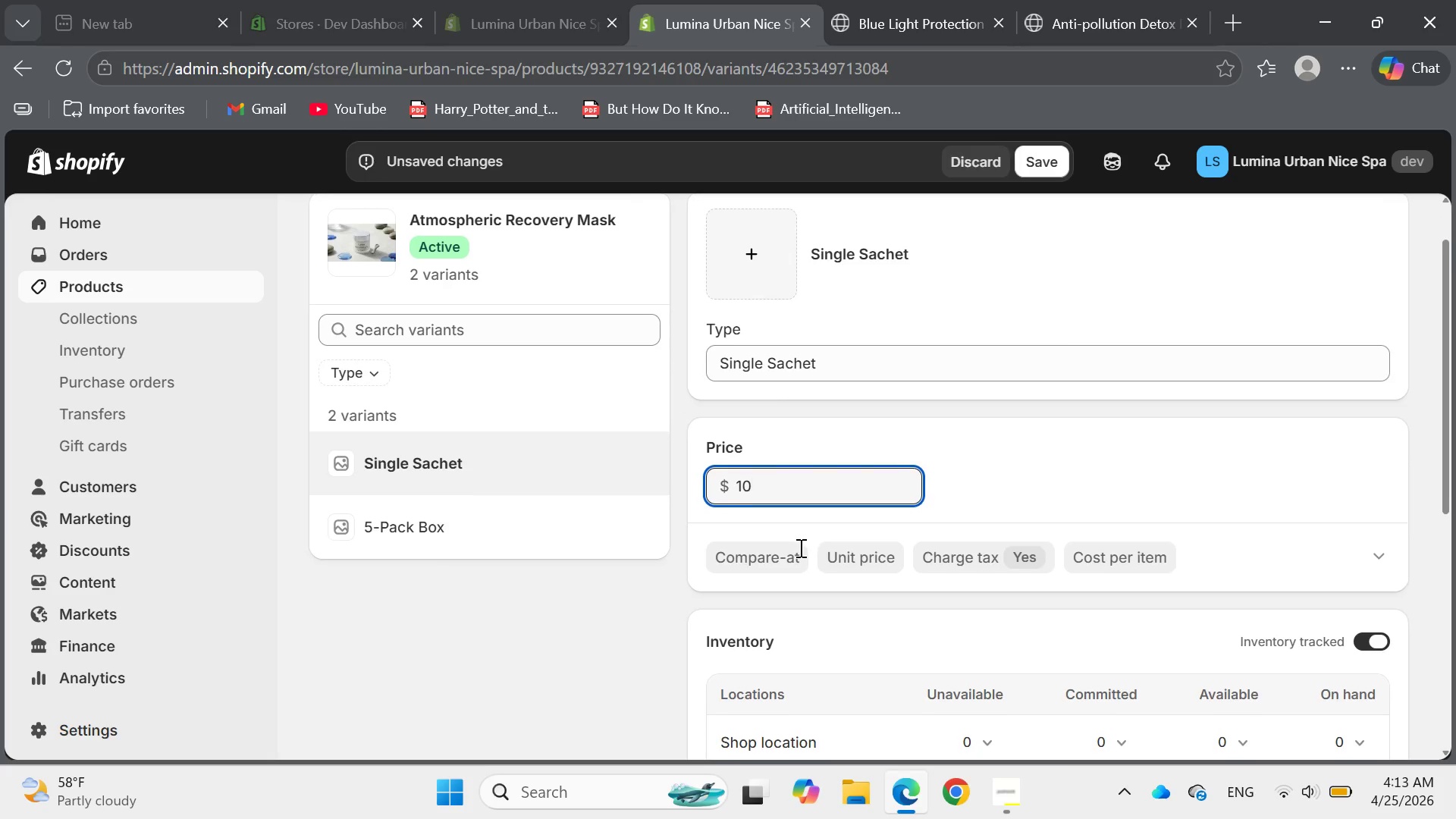 
left_click([730, 605])
 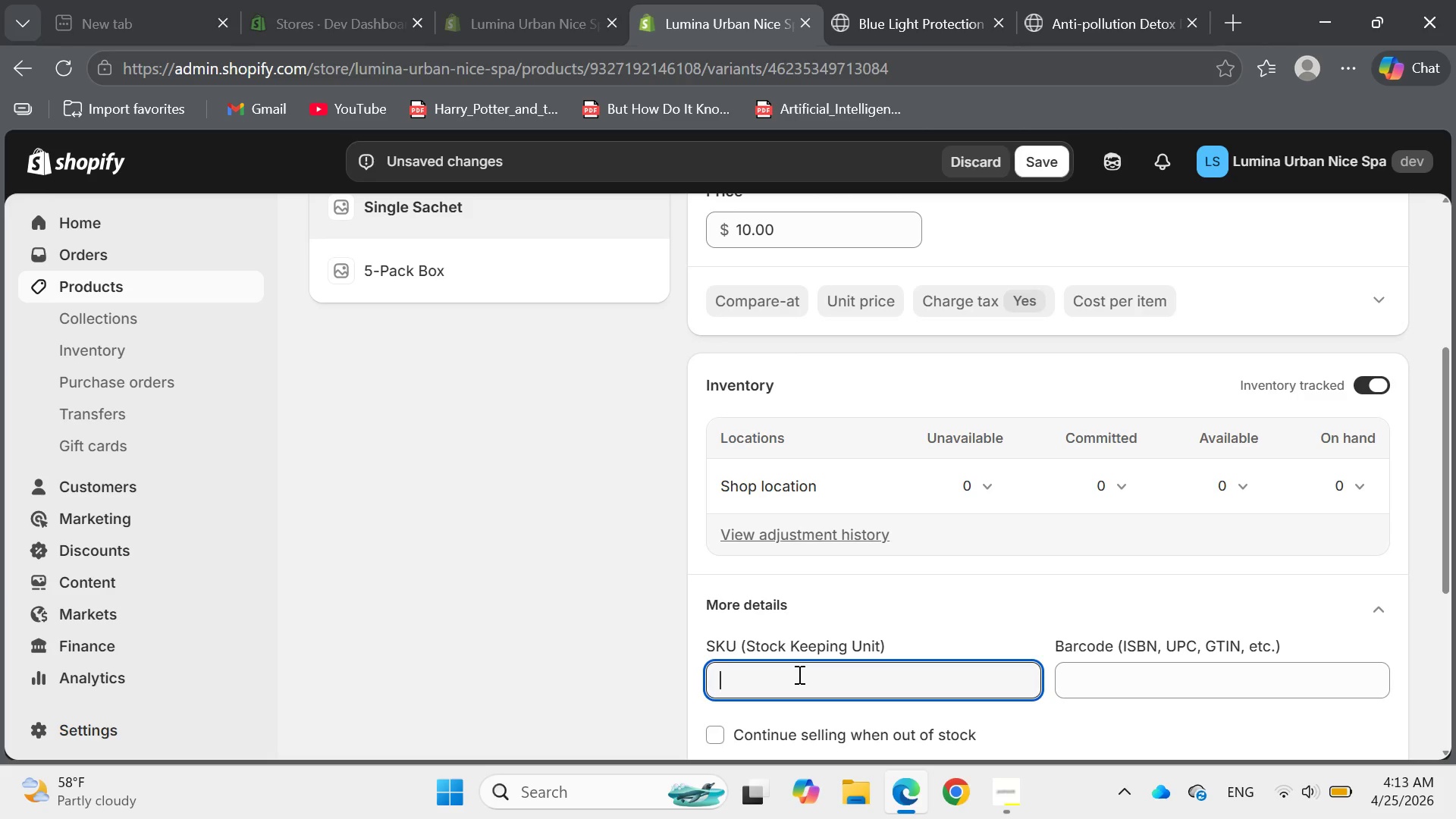 
type(LUS-)
 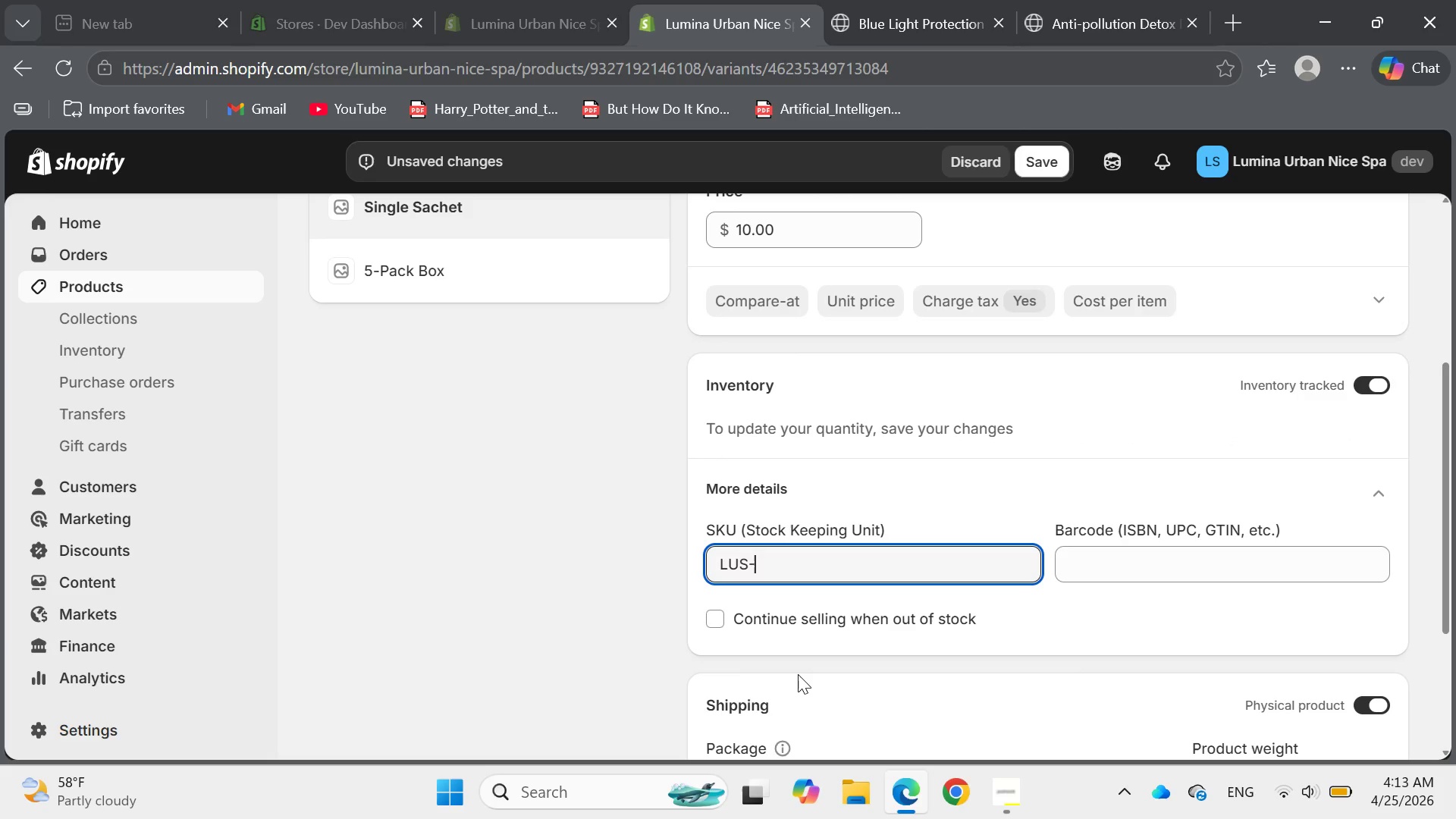 
type(ARE)
key(Backspace)
type(M-)
 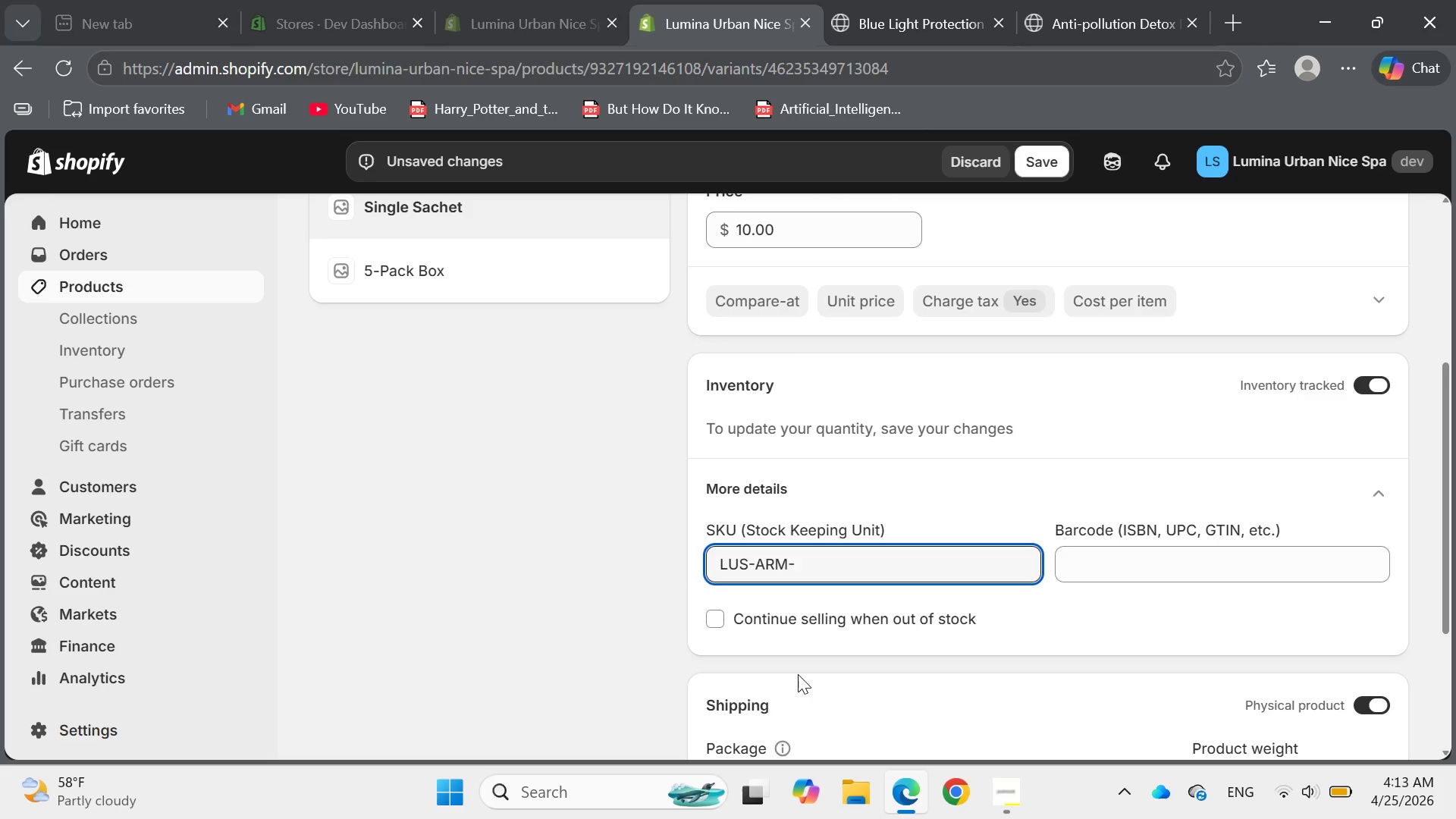 
type(SS)
 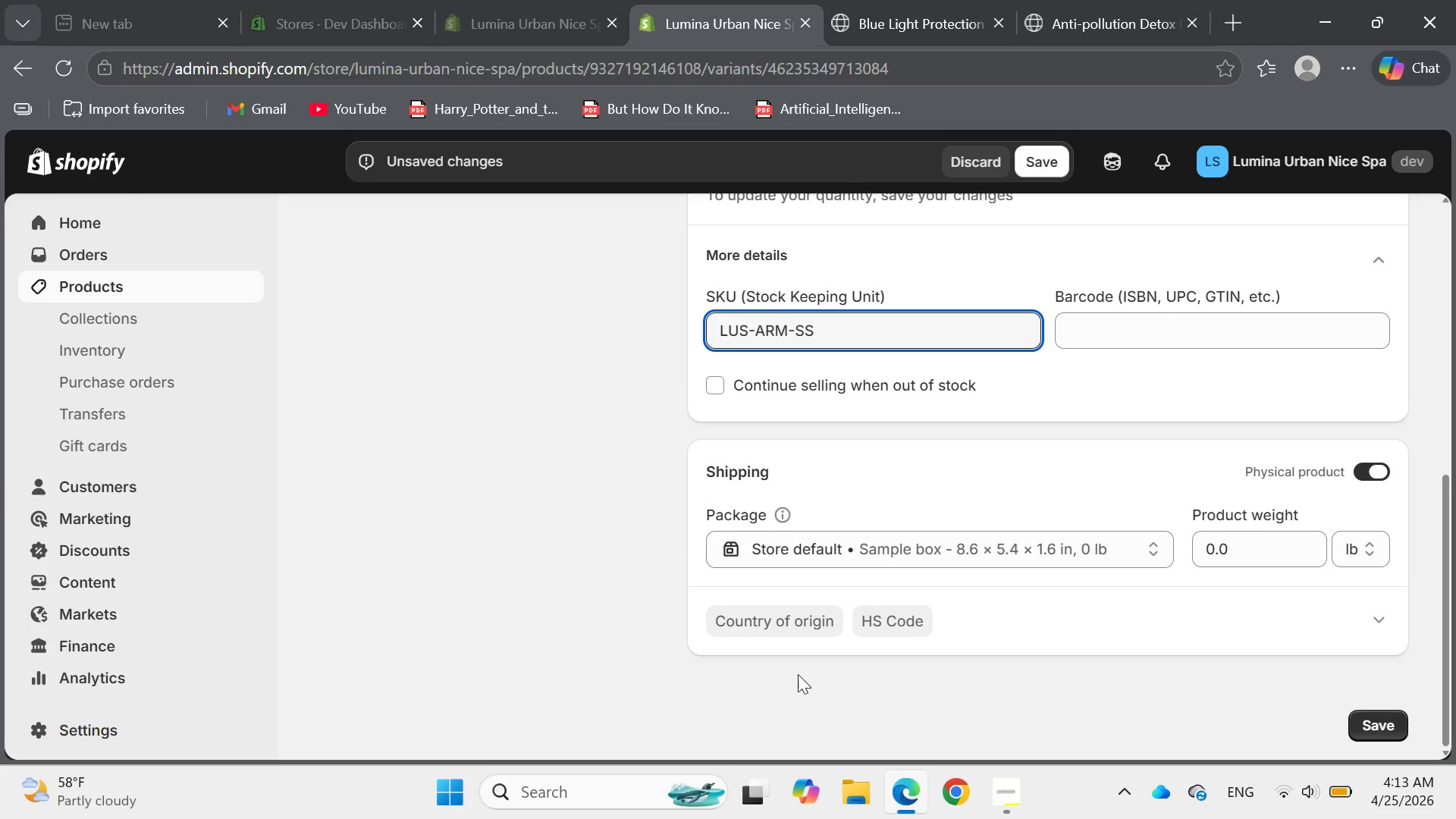 
wait(5.3)
 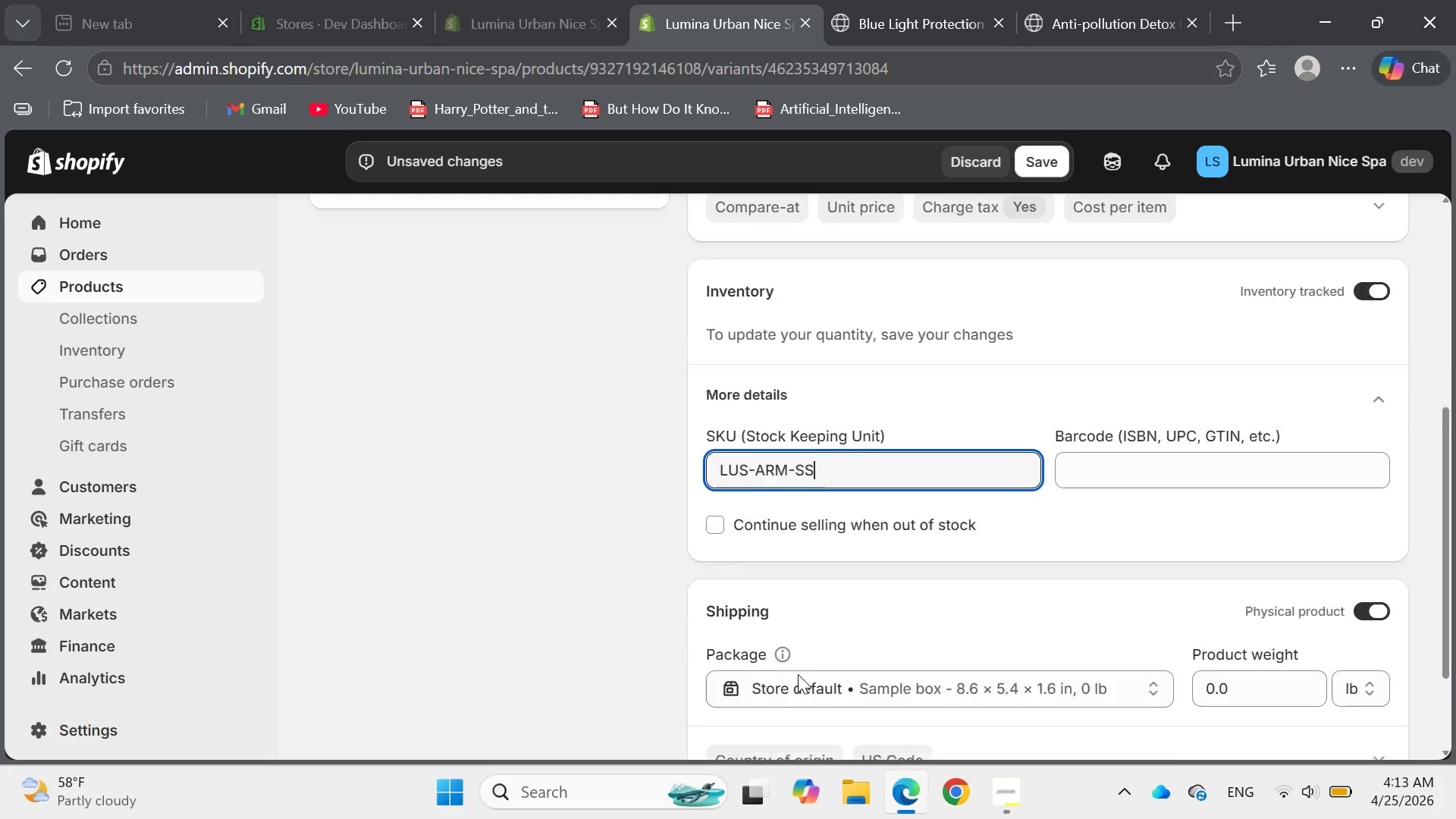 
left_click([1366, 733])
 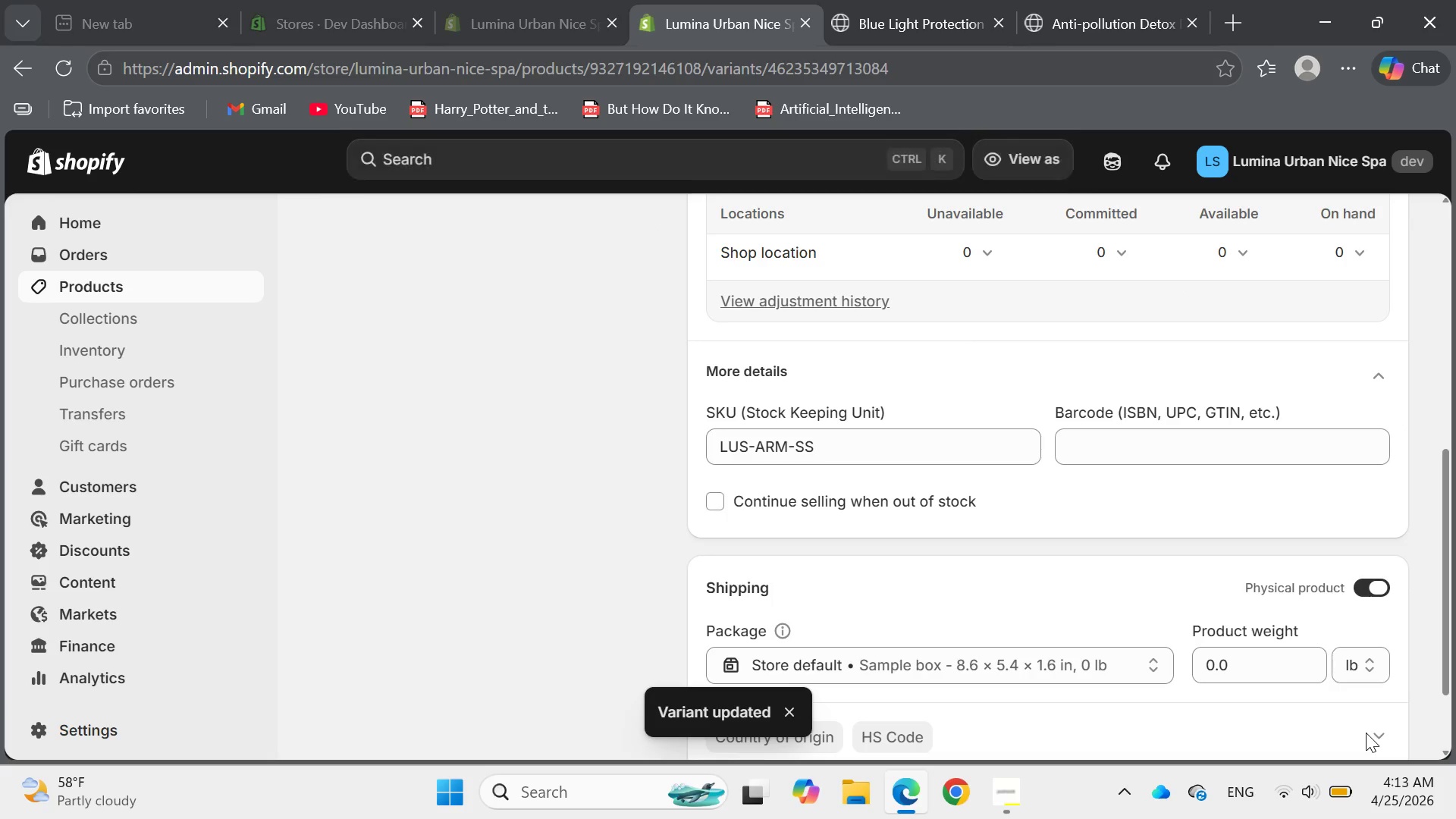 
wait(8.02)
 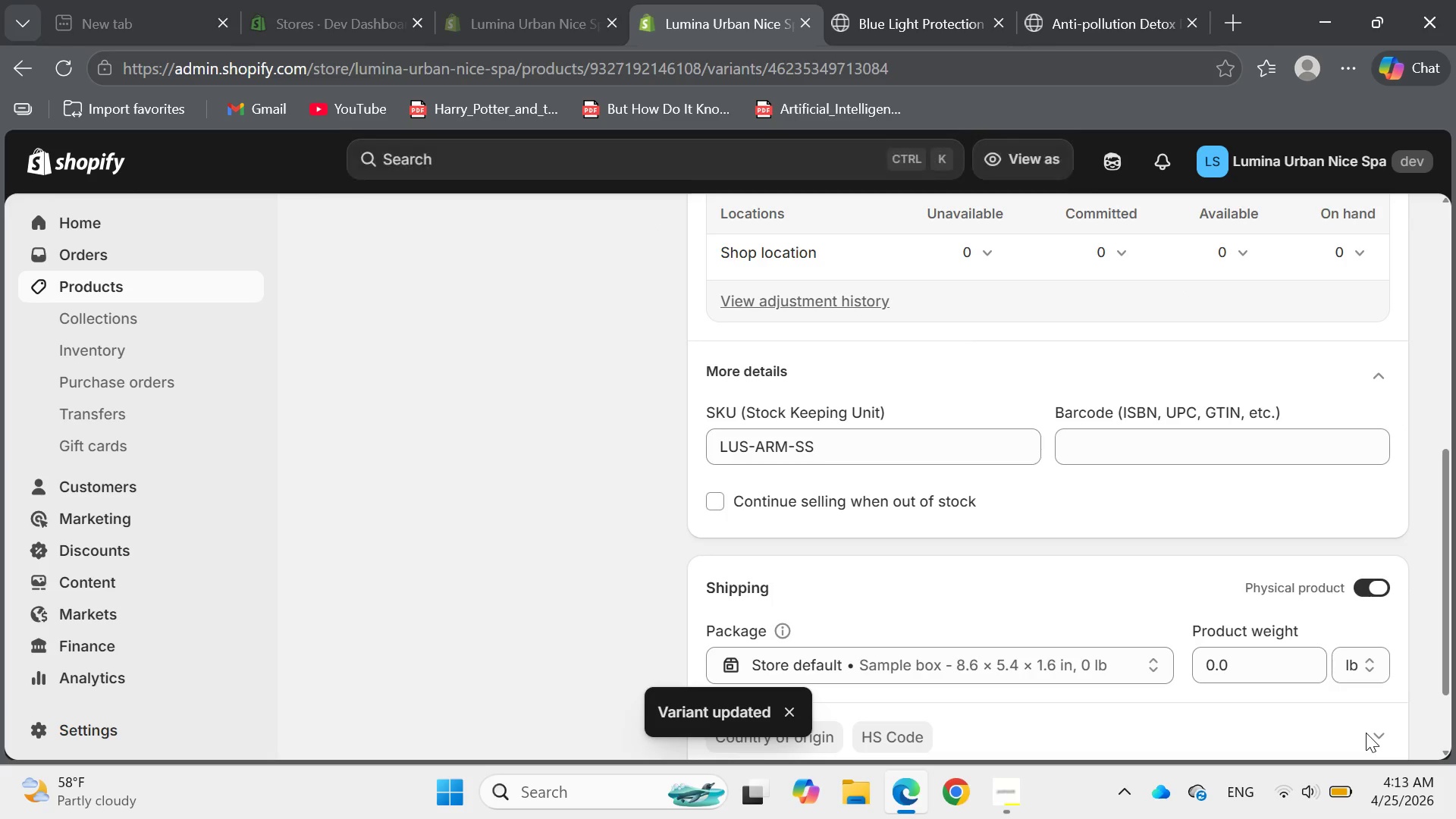 
left_click([389, 601])
 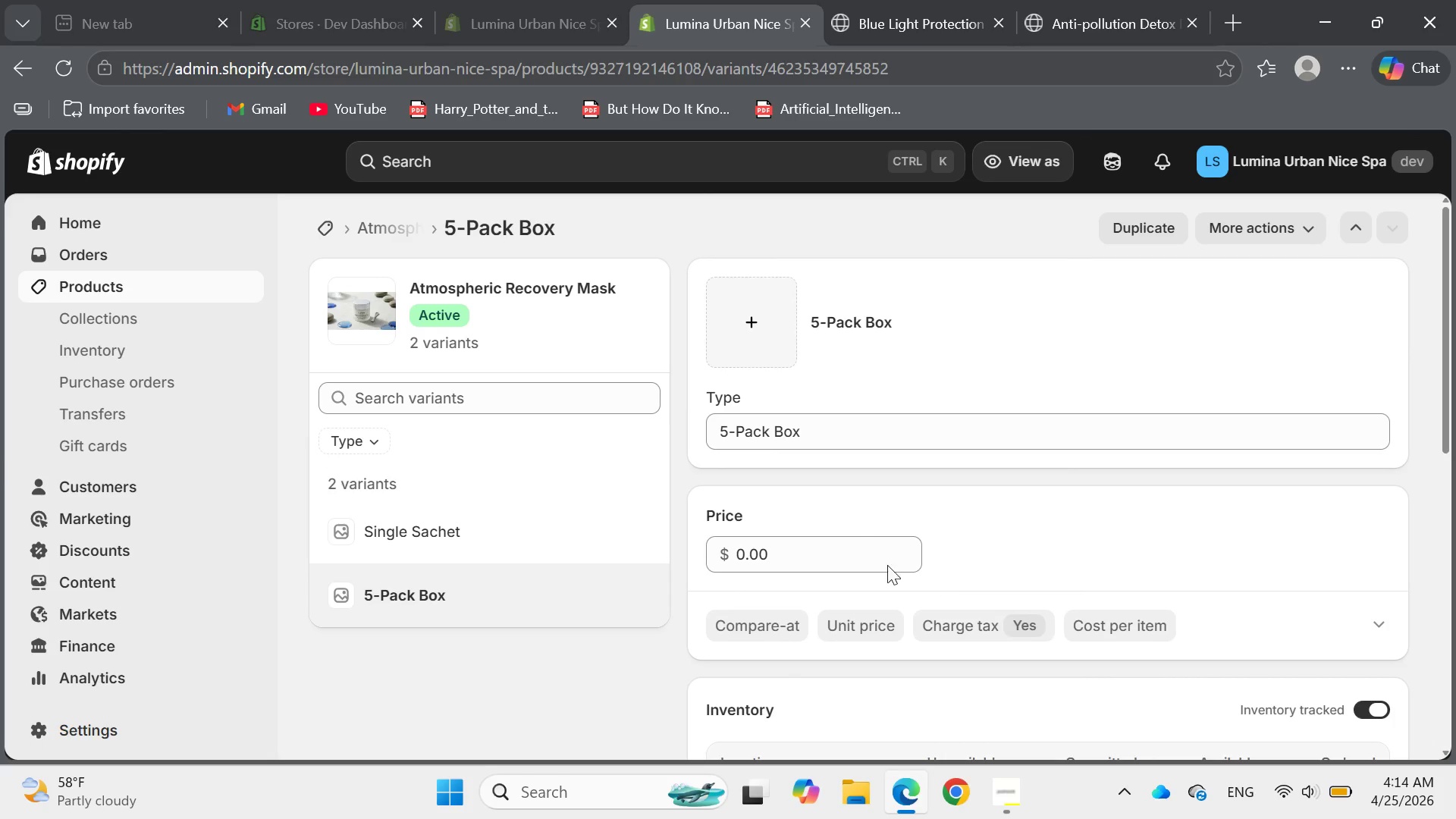 
left_click([767, 548])
 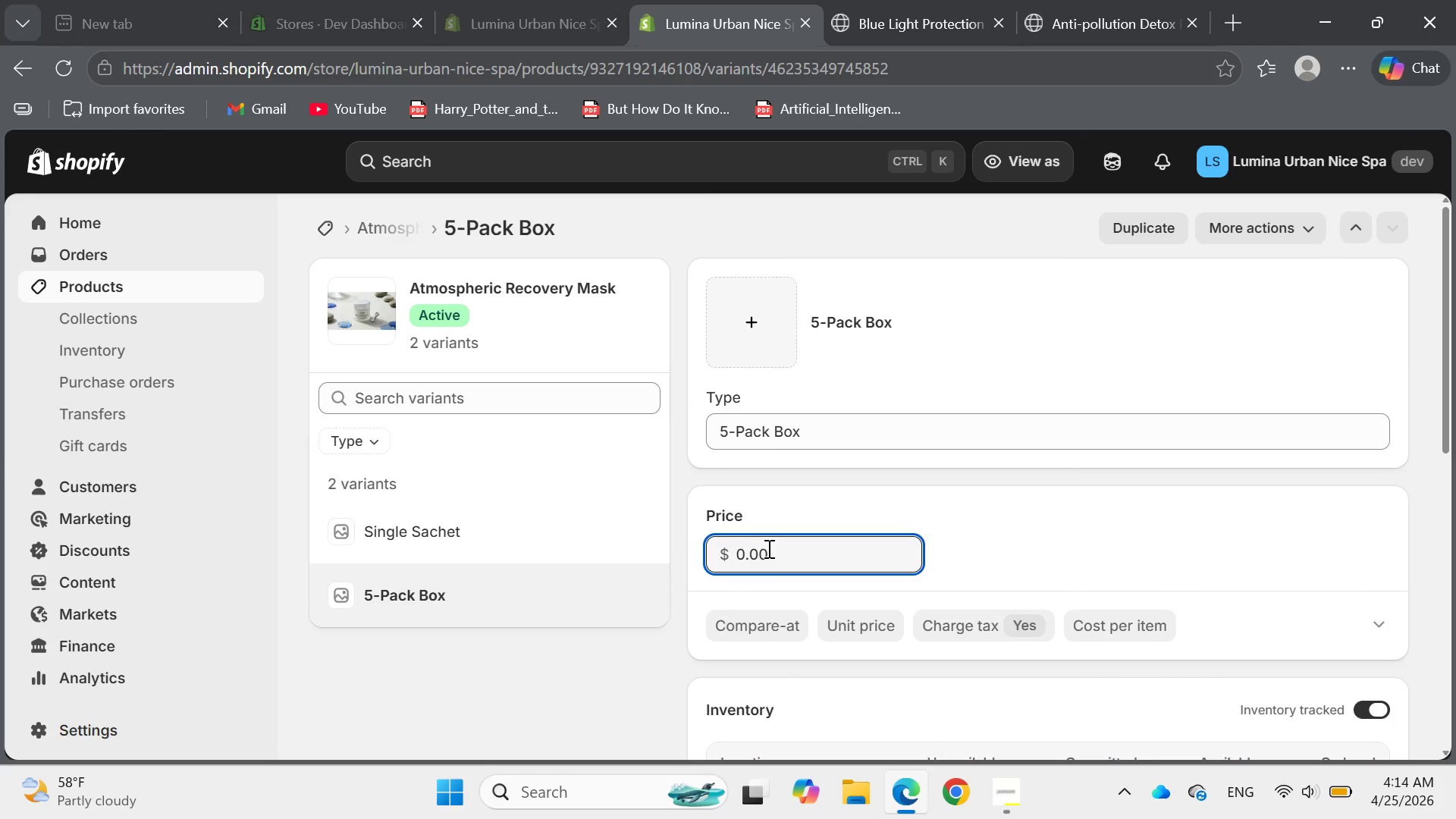 
key(Backspace)
key(Backspace)
key(Backspace)
key(Backspace)
type(45)
 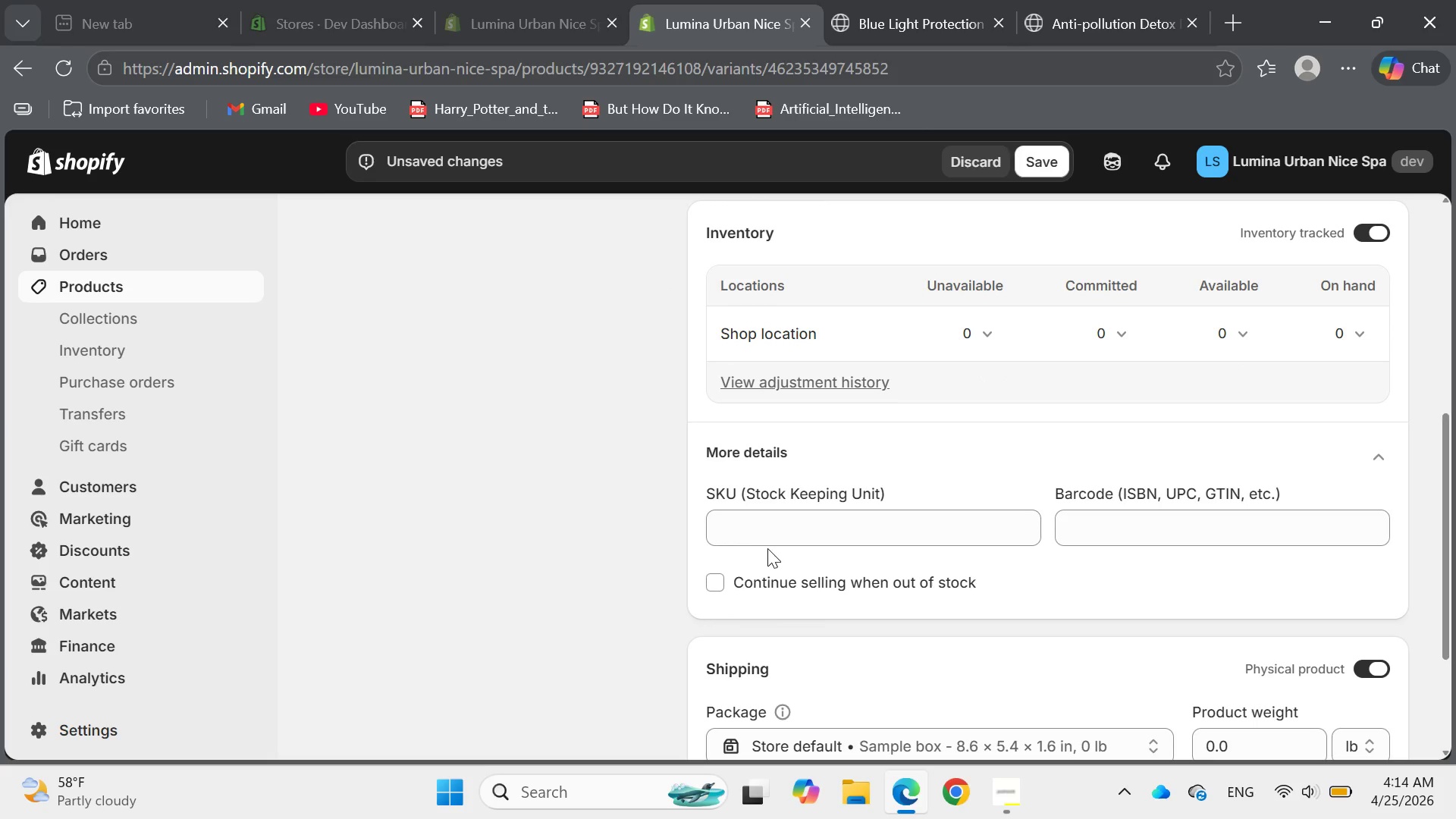 
left_click([761, 536])
 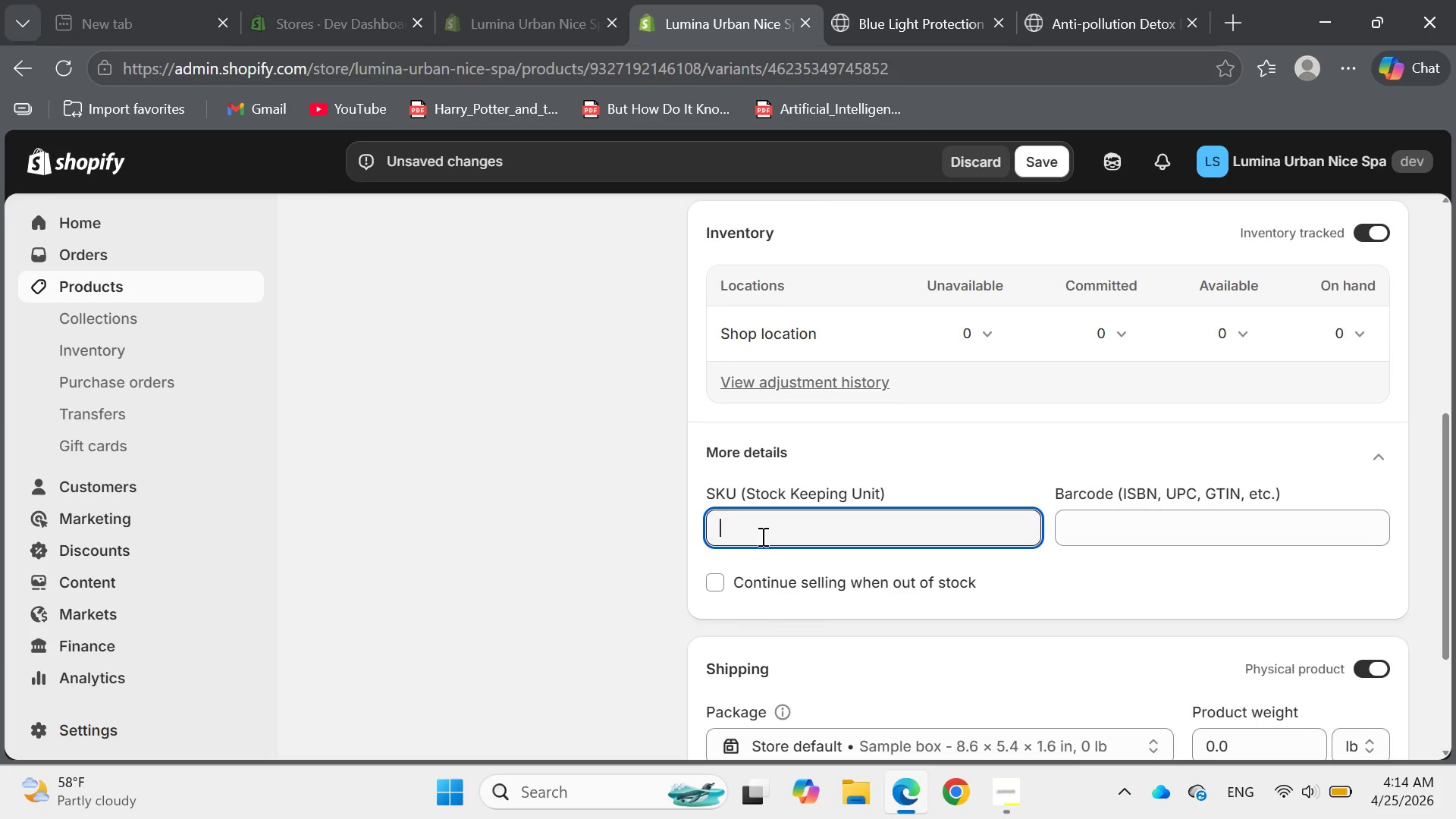 
type(LUS)
 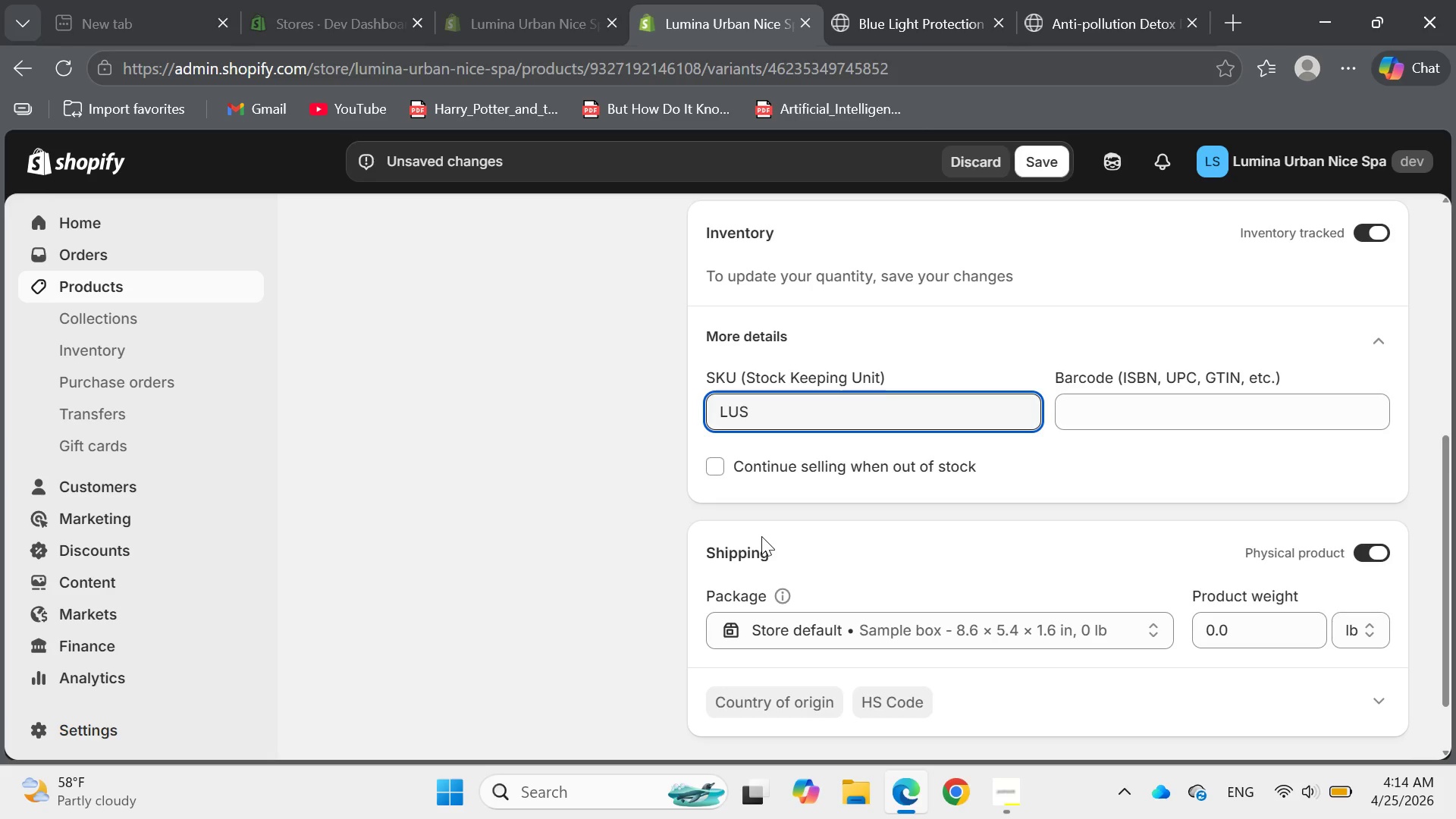 
key(Minus)
 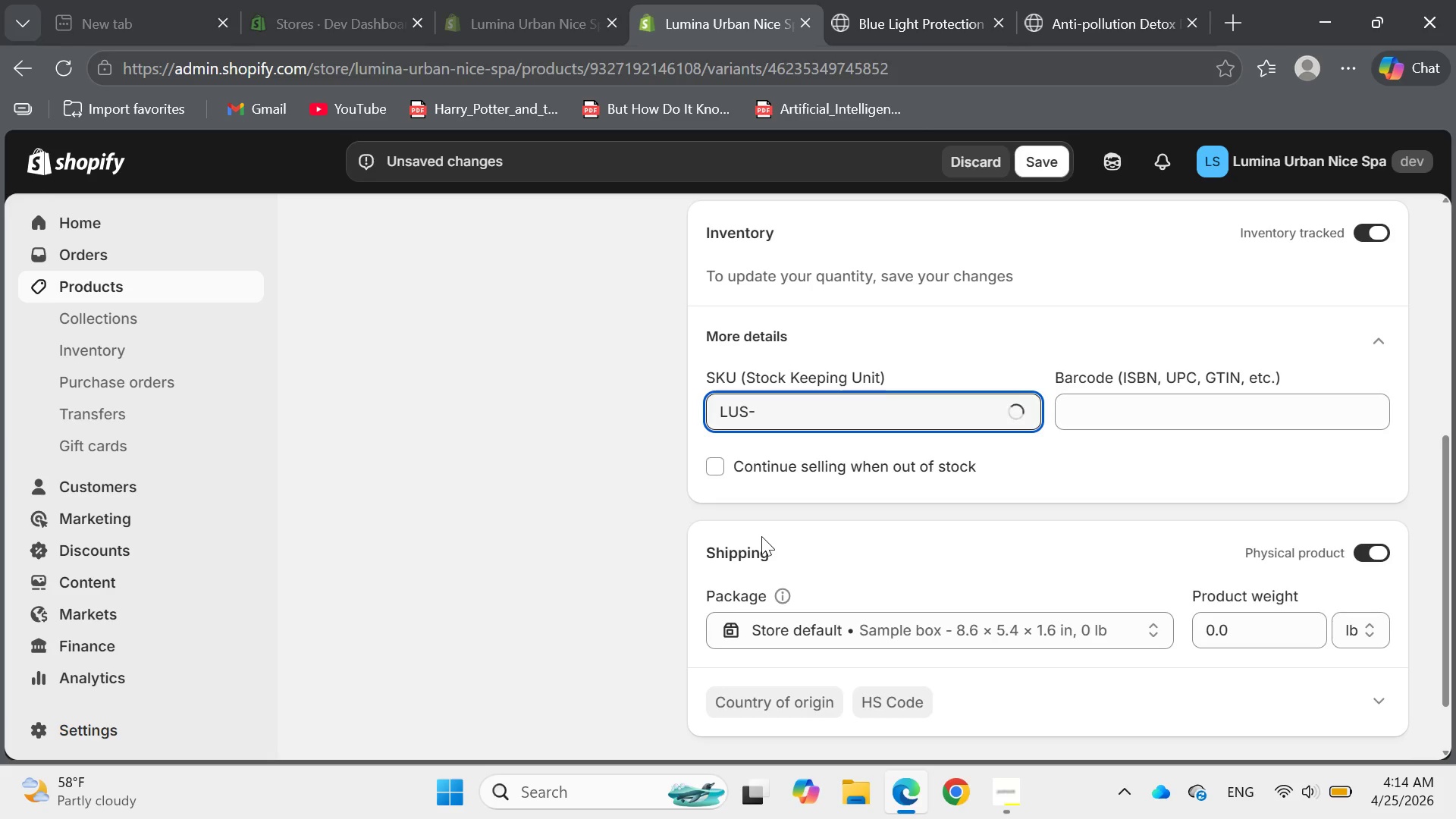 
key(A)
 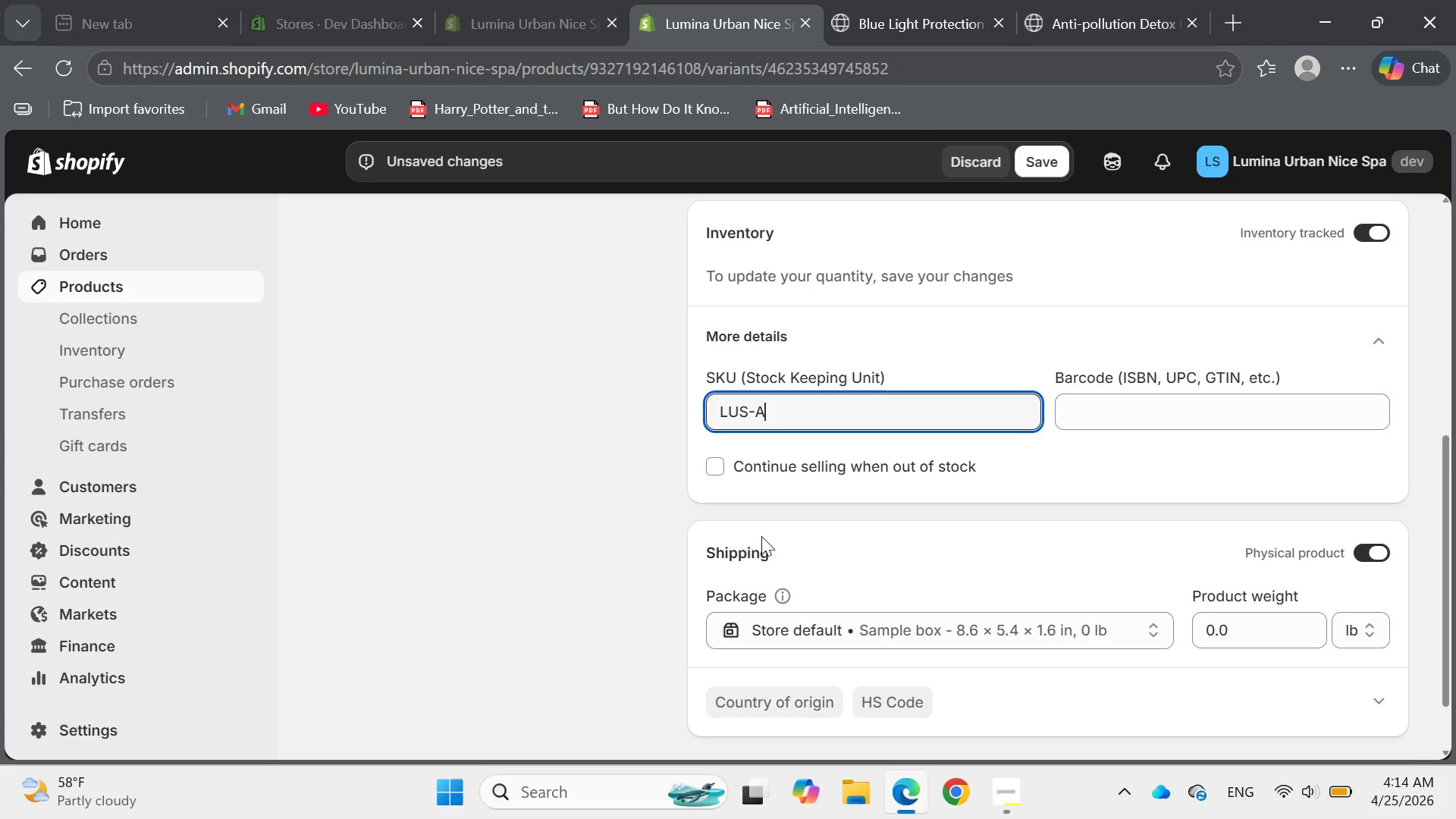 
type(RM-)
 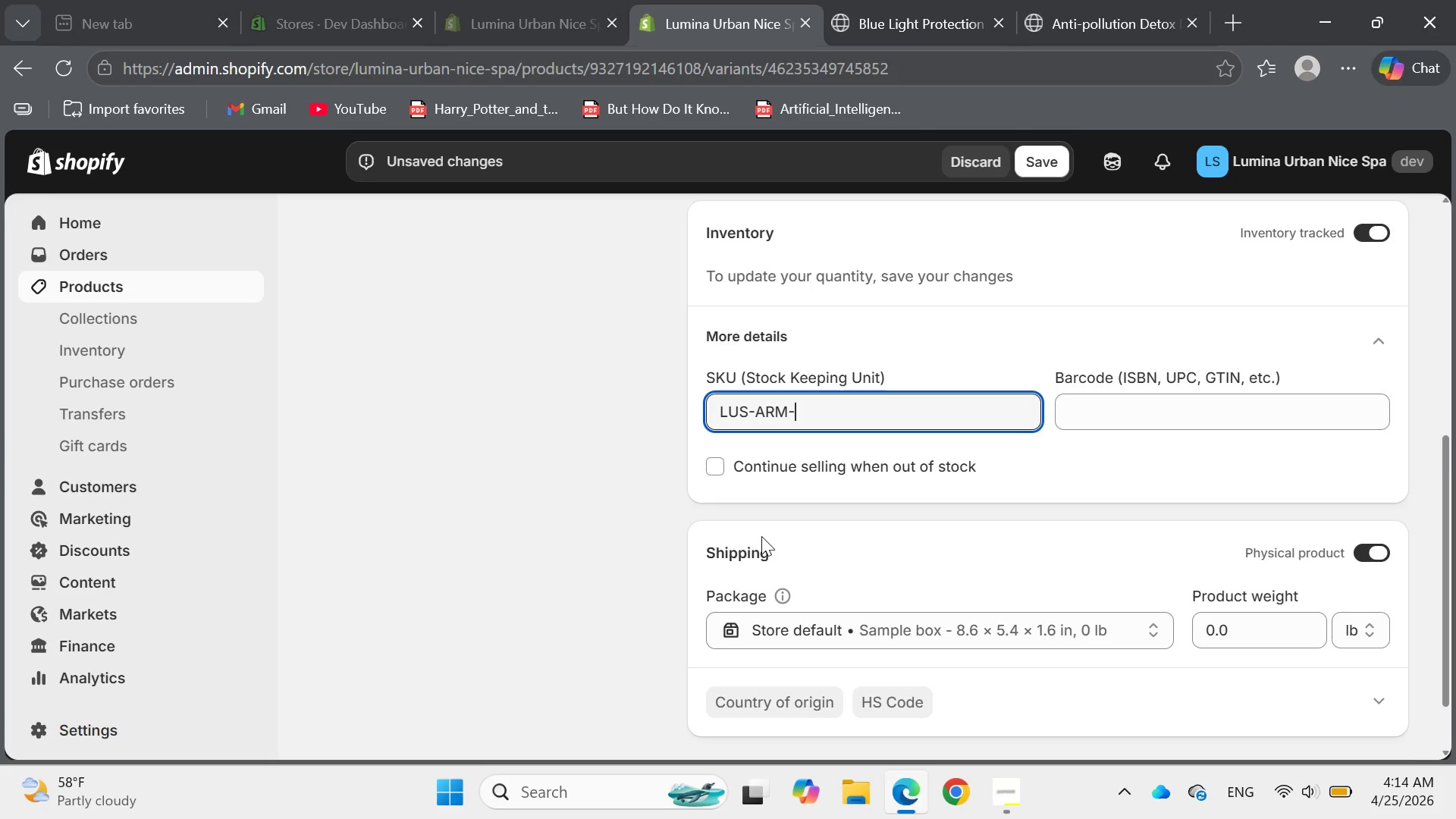 
wait(5.84)
 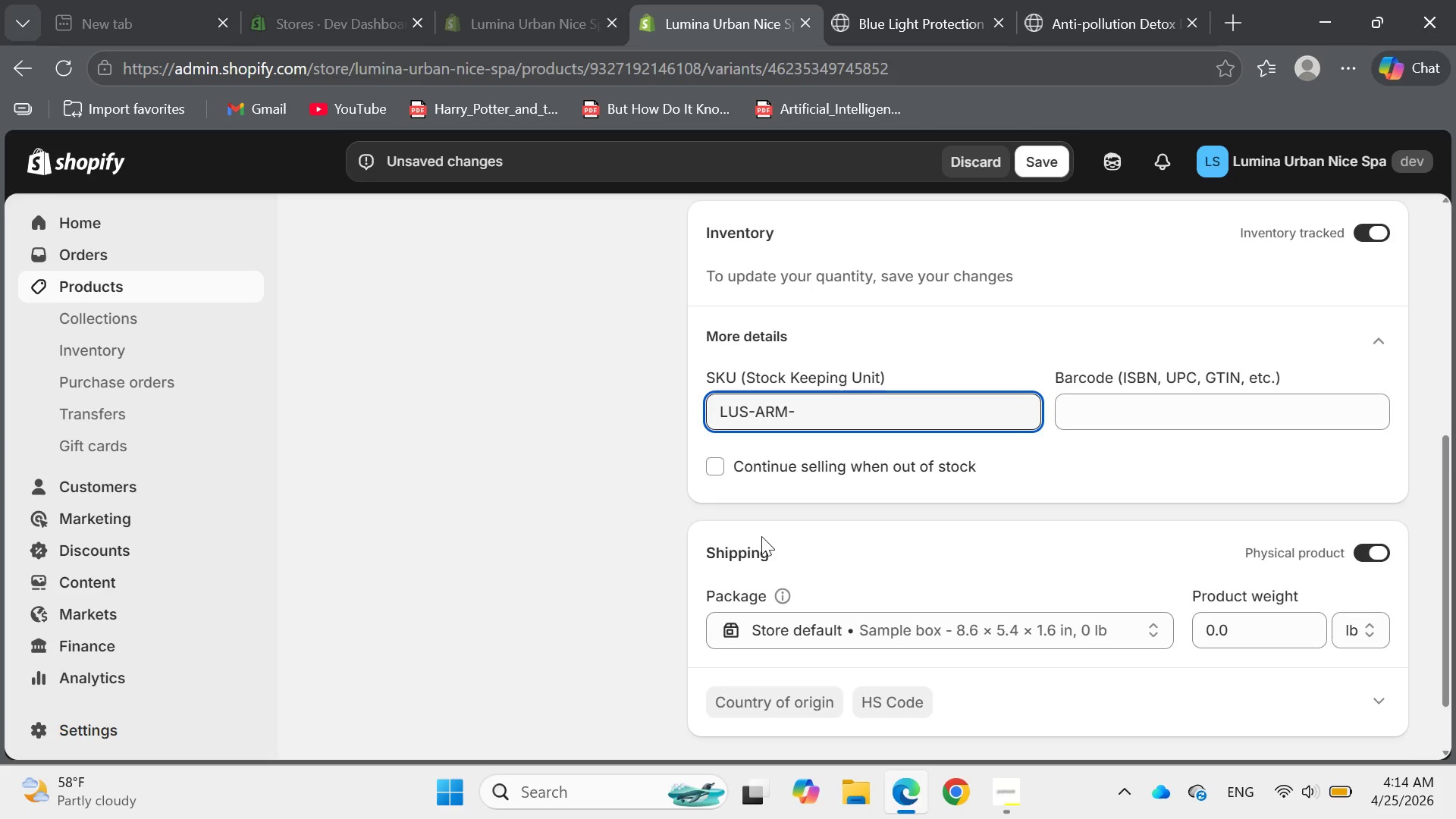 
type(S)
key(Backspace)
type(5P)
 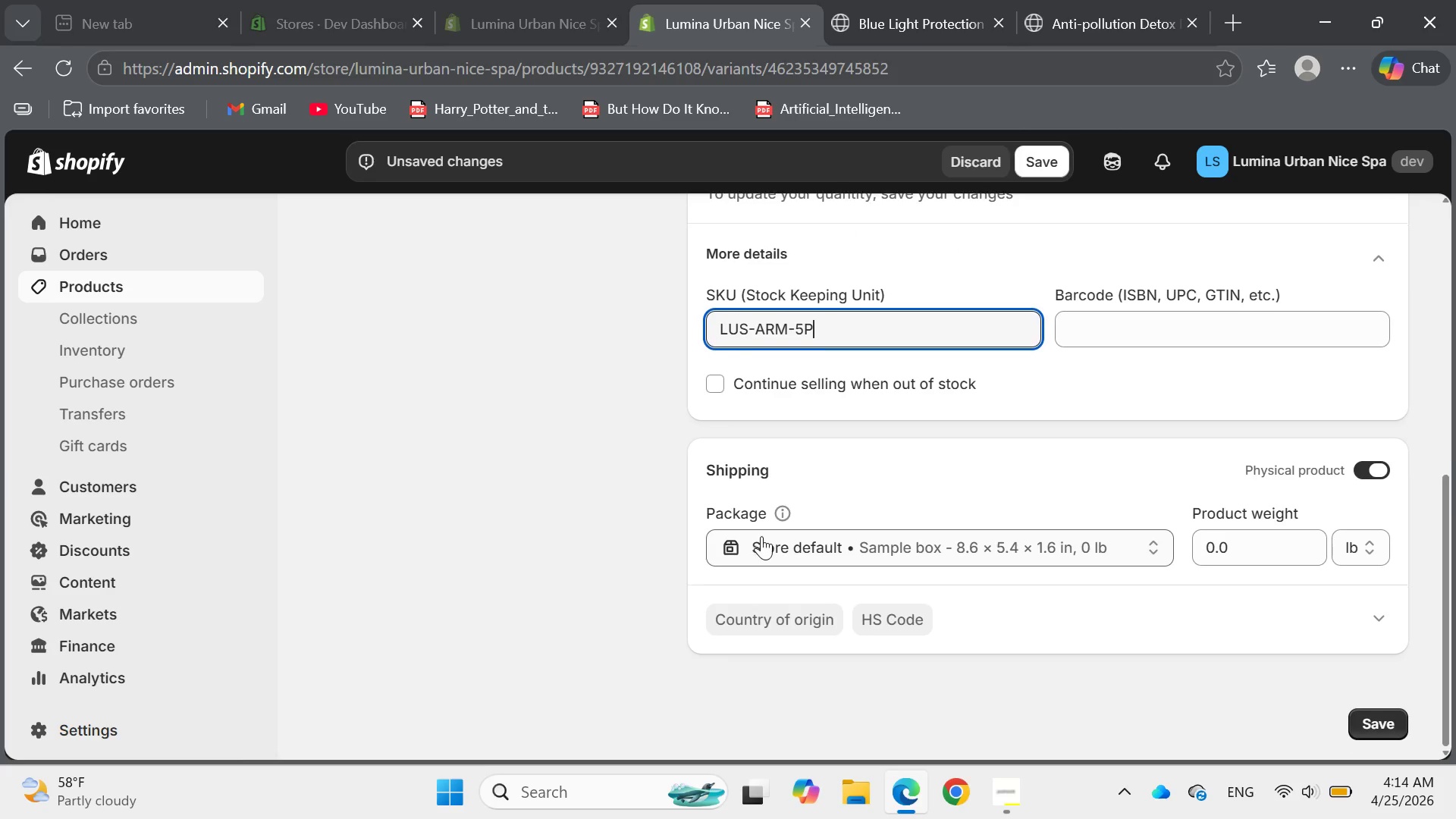 
wait(8.39)
 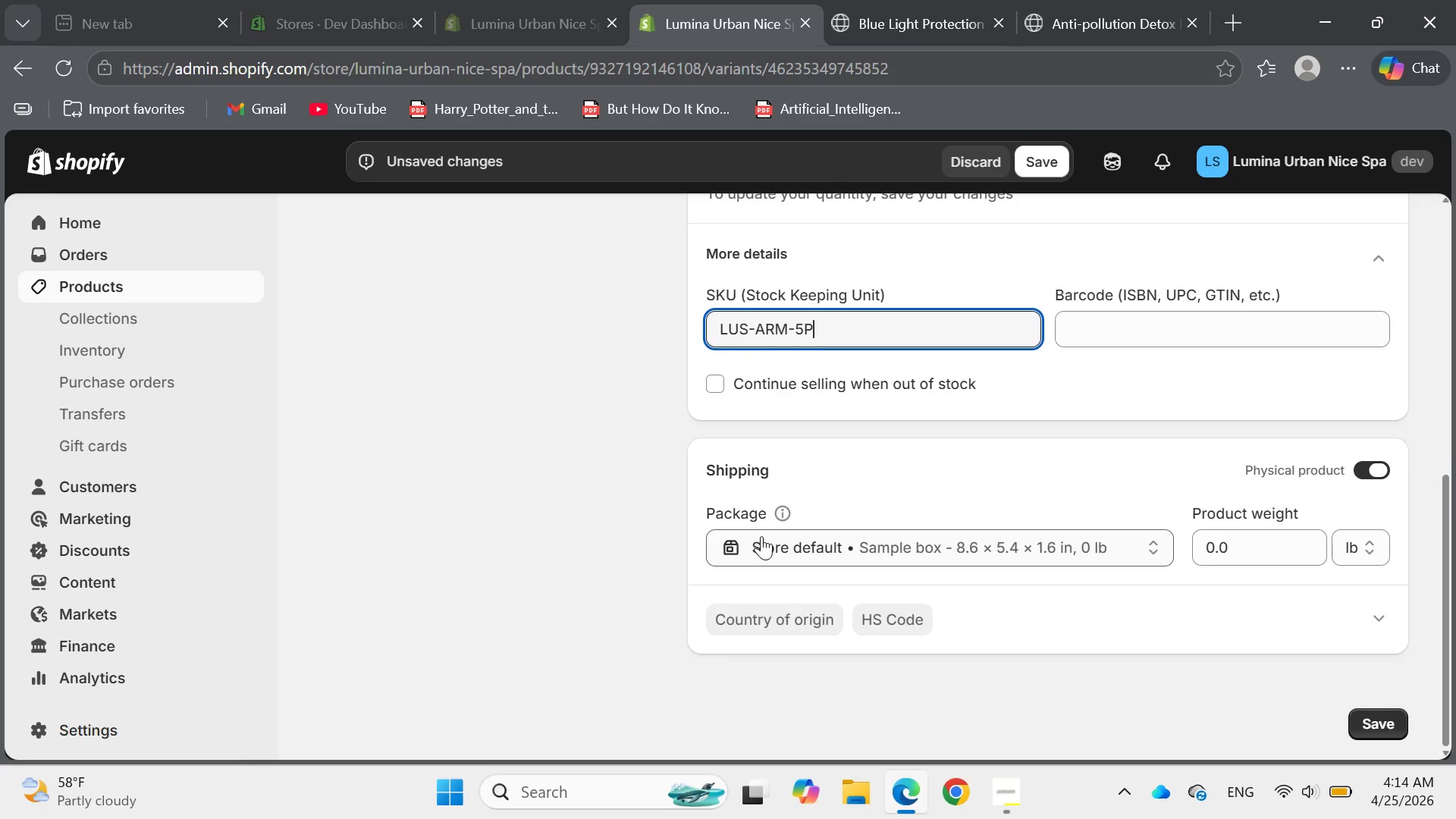 
left_click([1042, 162])
 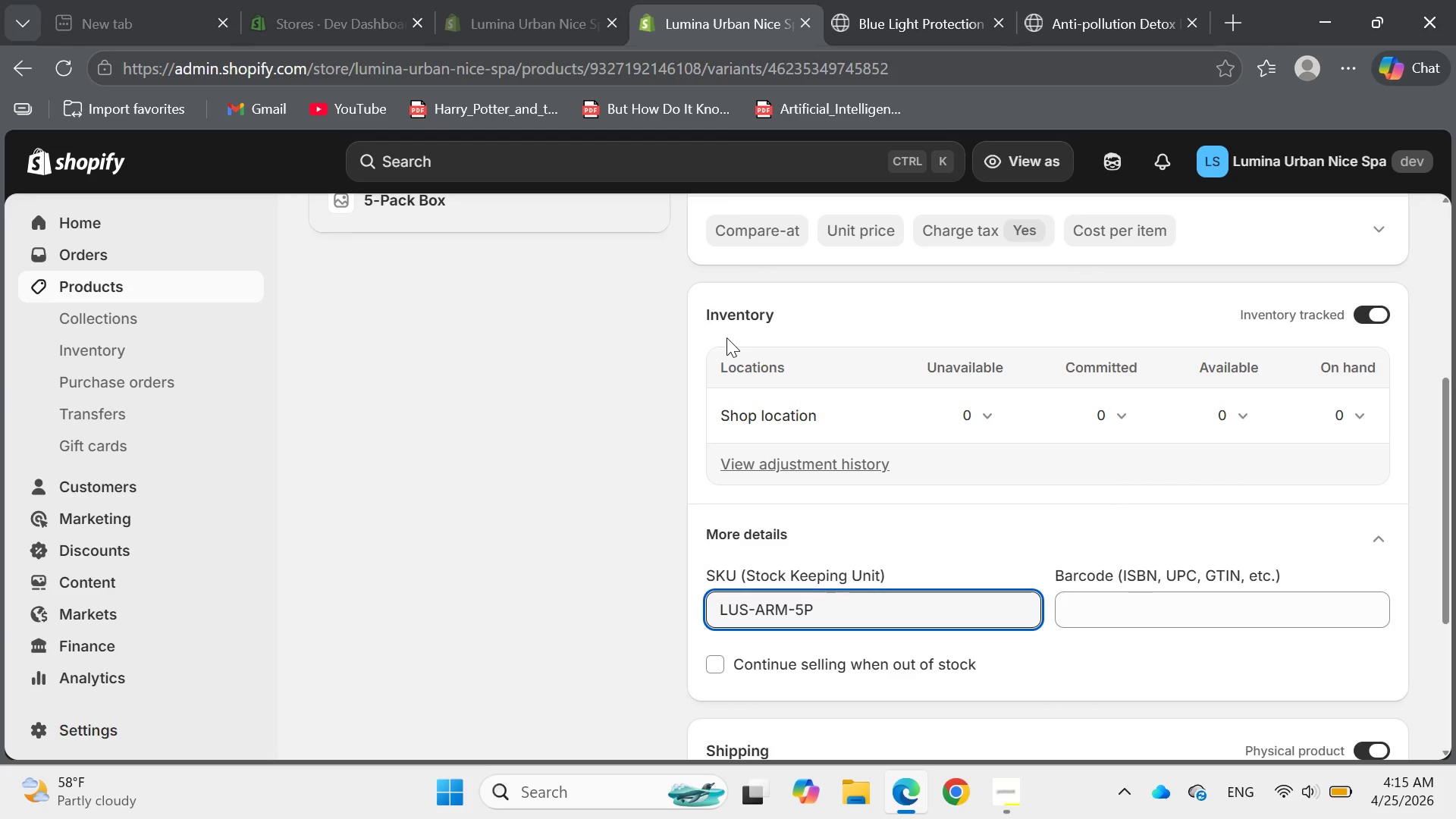 
wait(15.7)
 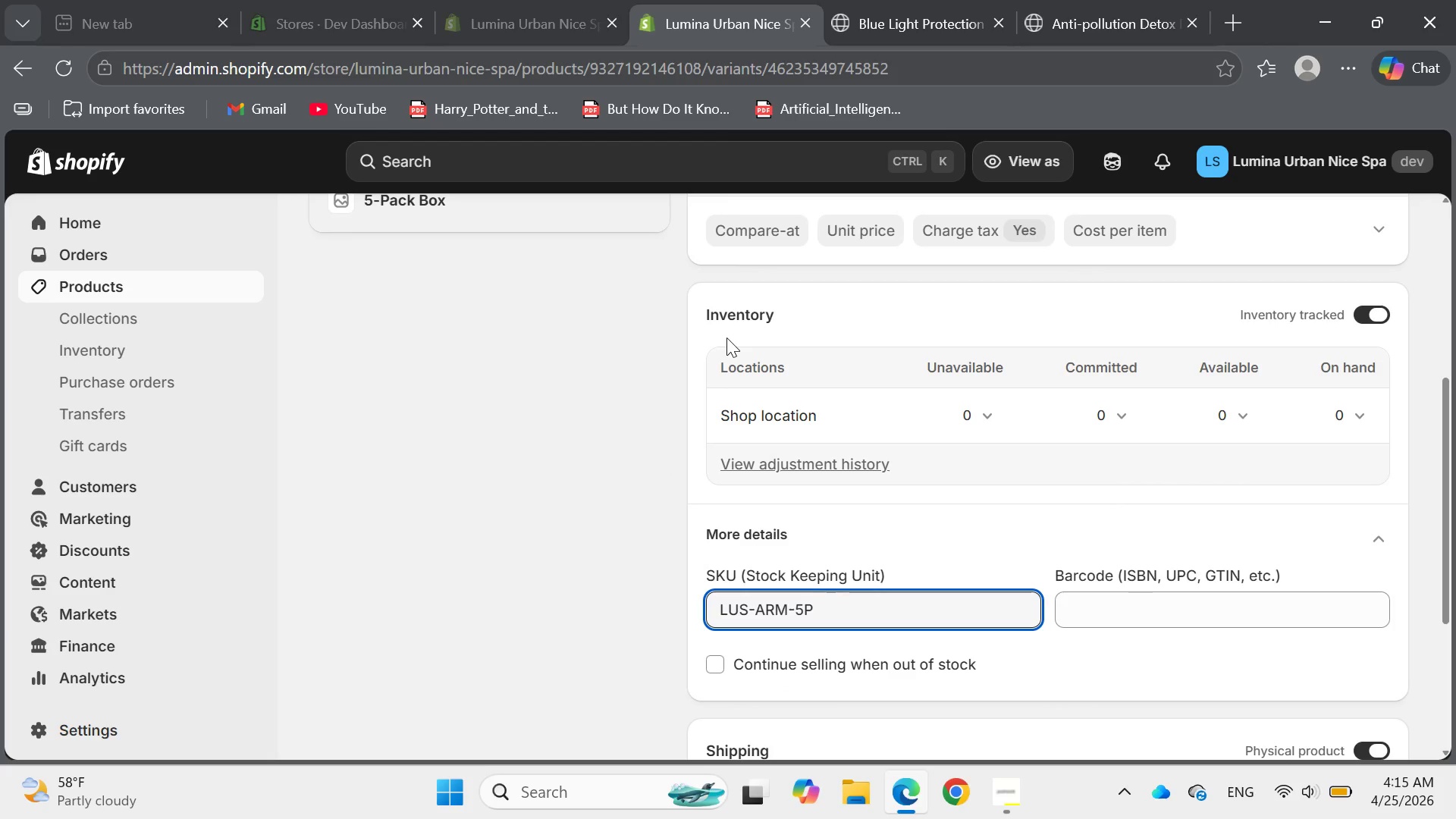 
left_click([141, 284])
 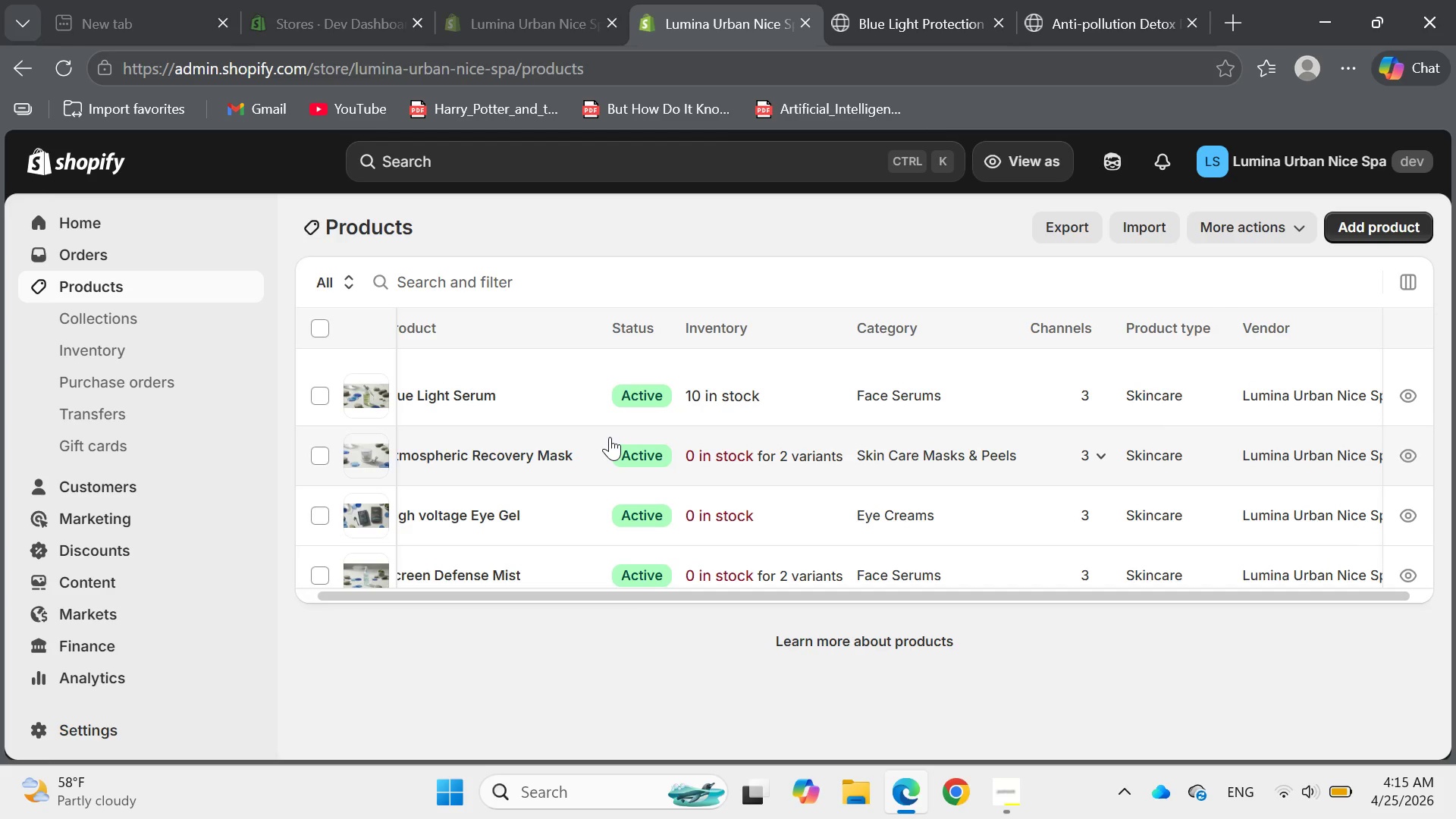 
wait(10.48)
 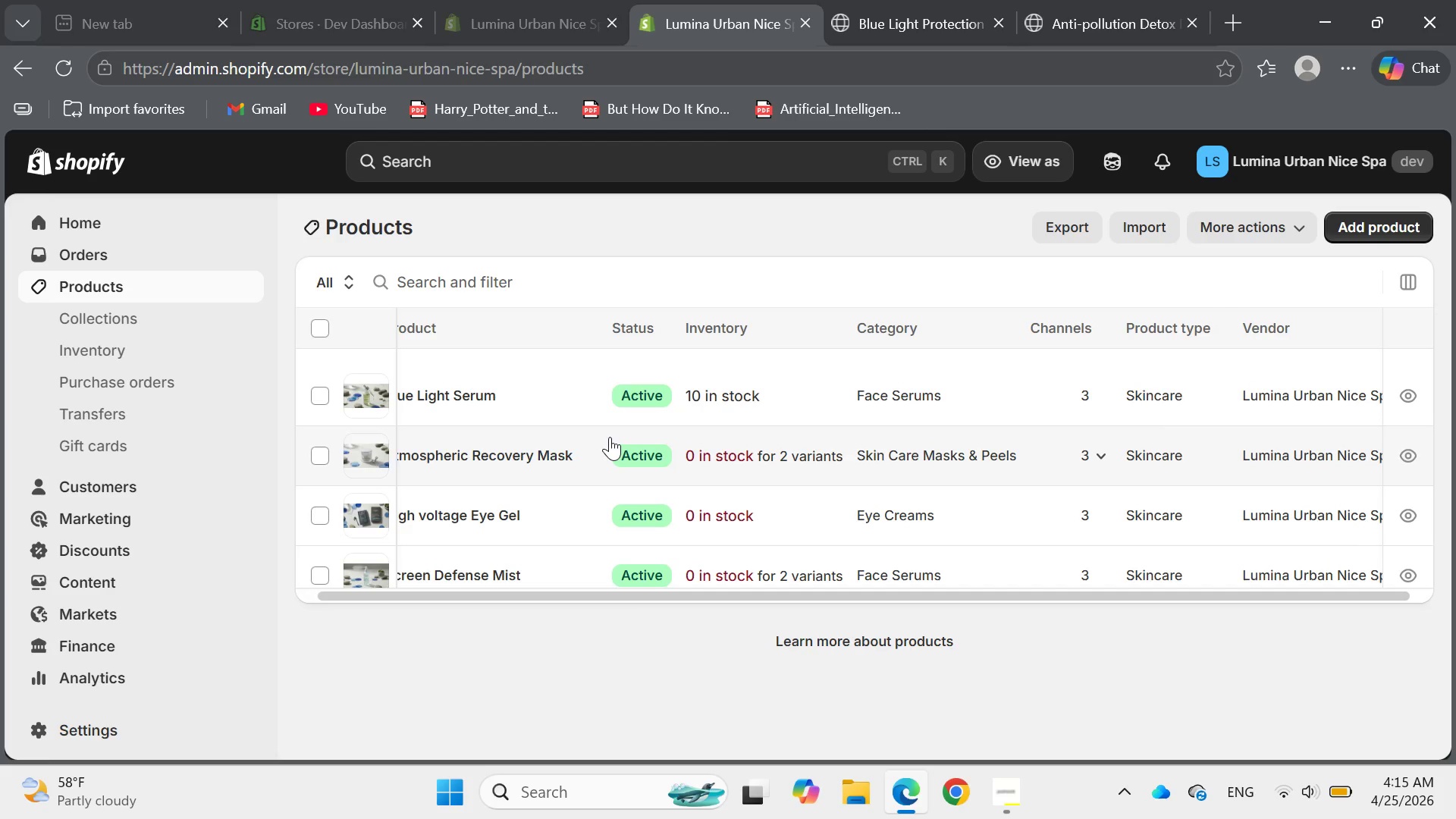 
left_click([1002, 786])